 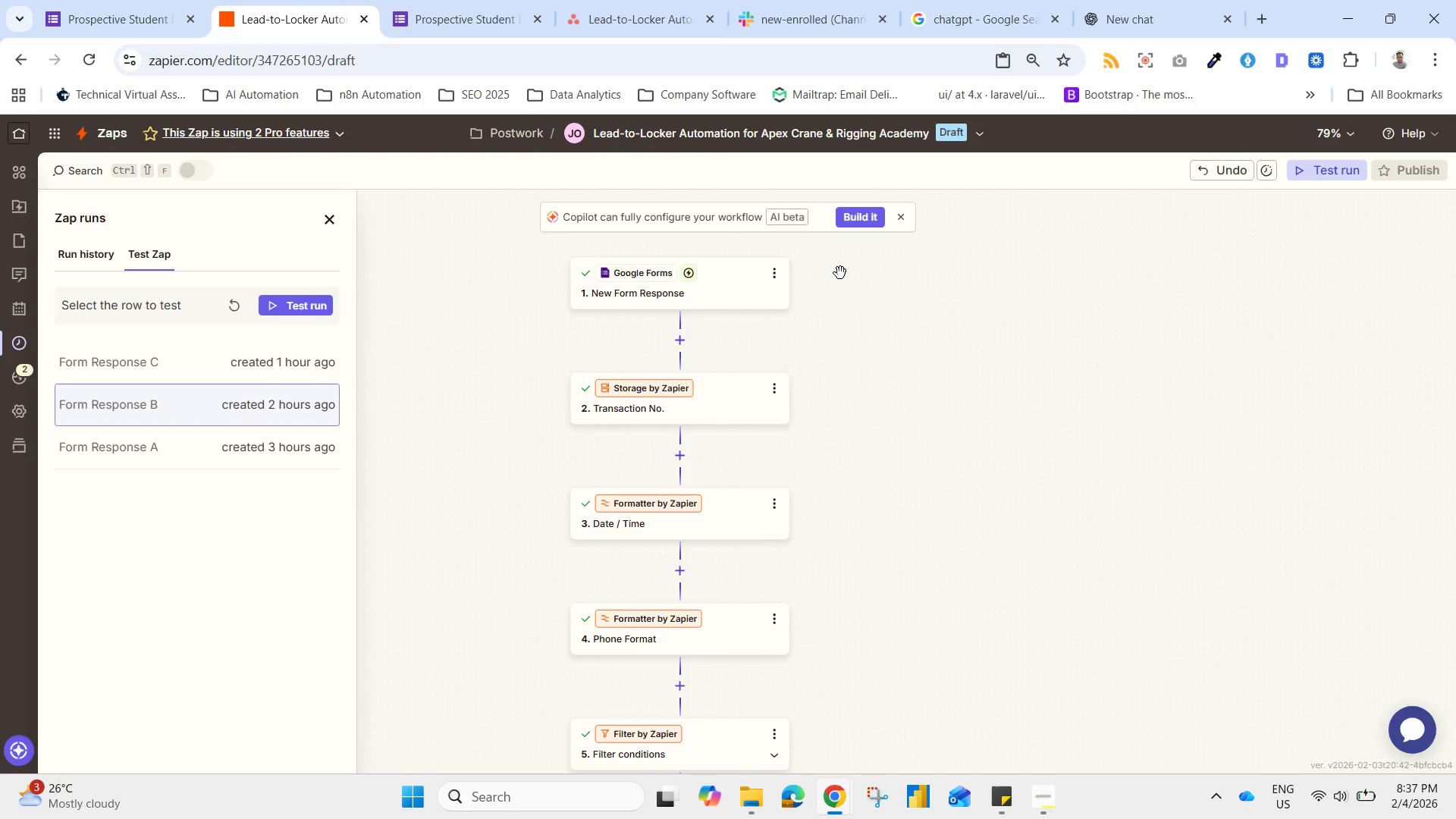 
left_click_drag(start_coordinate=[845, 271], to_coordinate=[856, 287])
 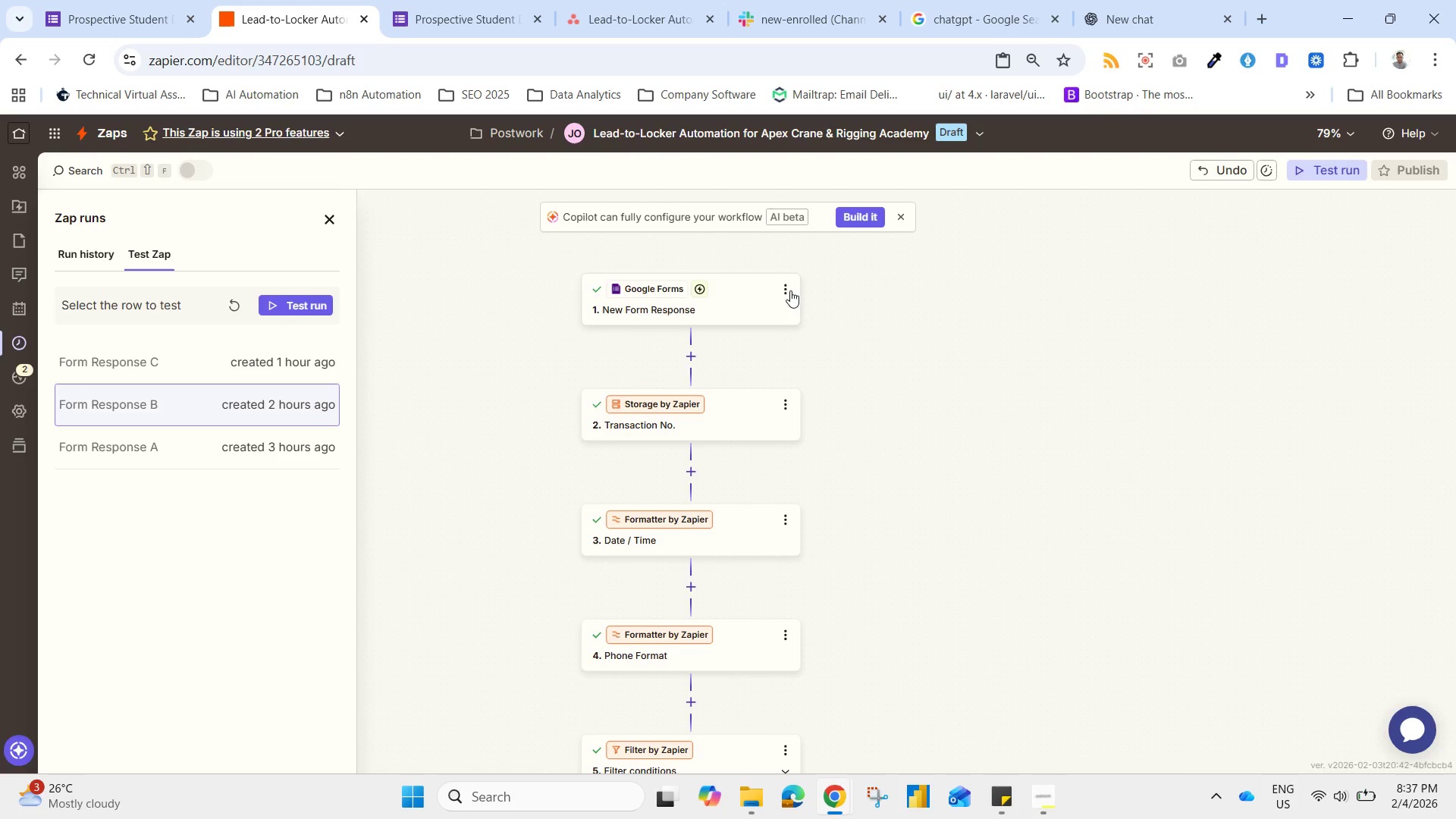 
left_click([786, 290])
 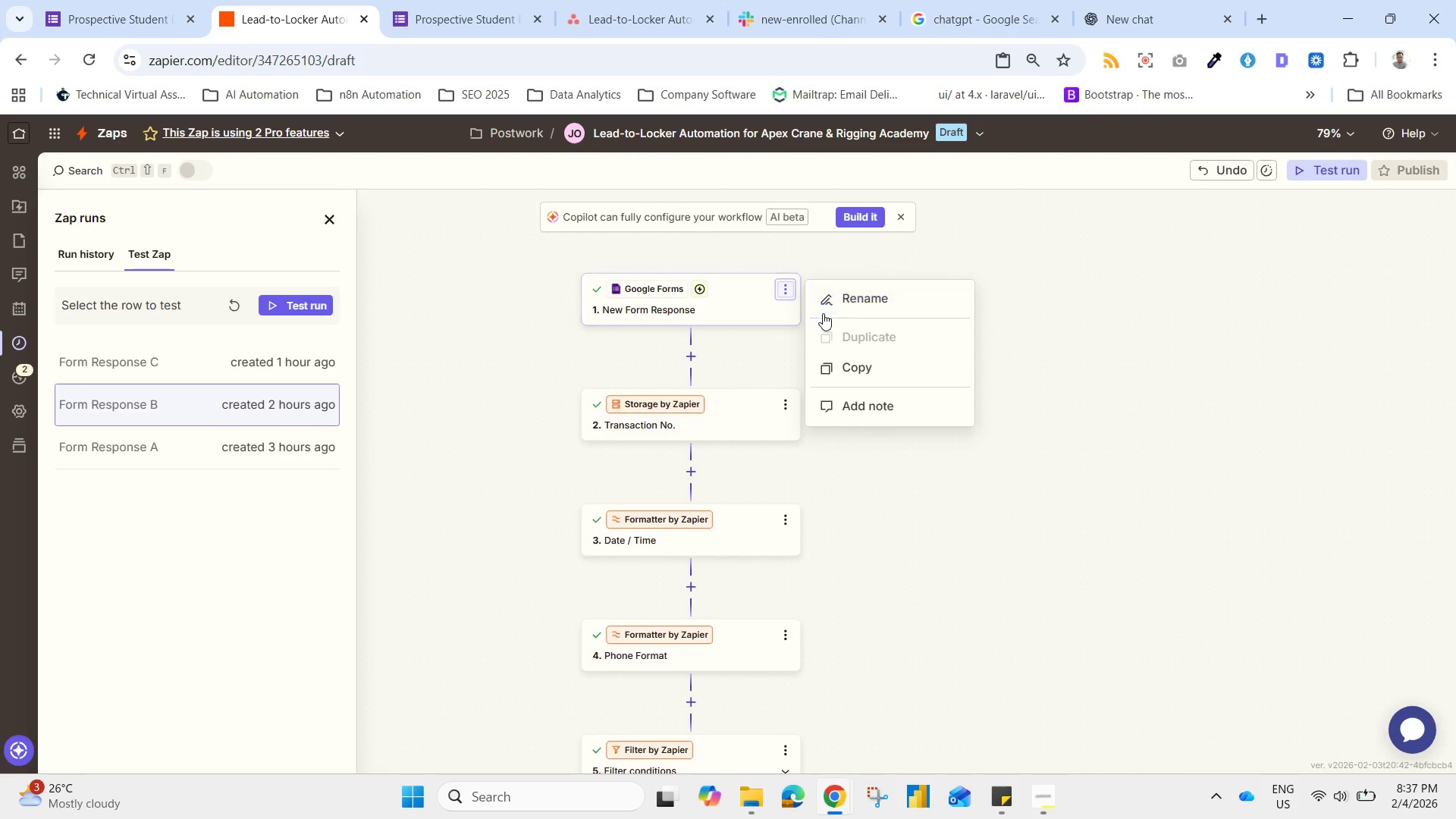 
left_click([855, 293])
 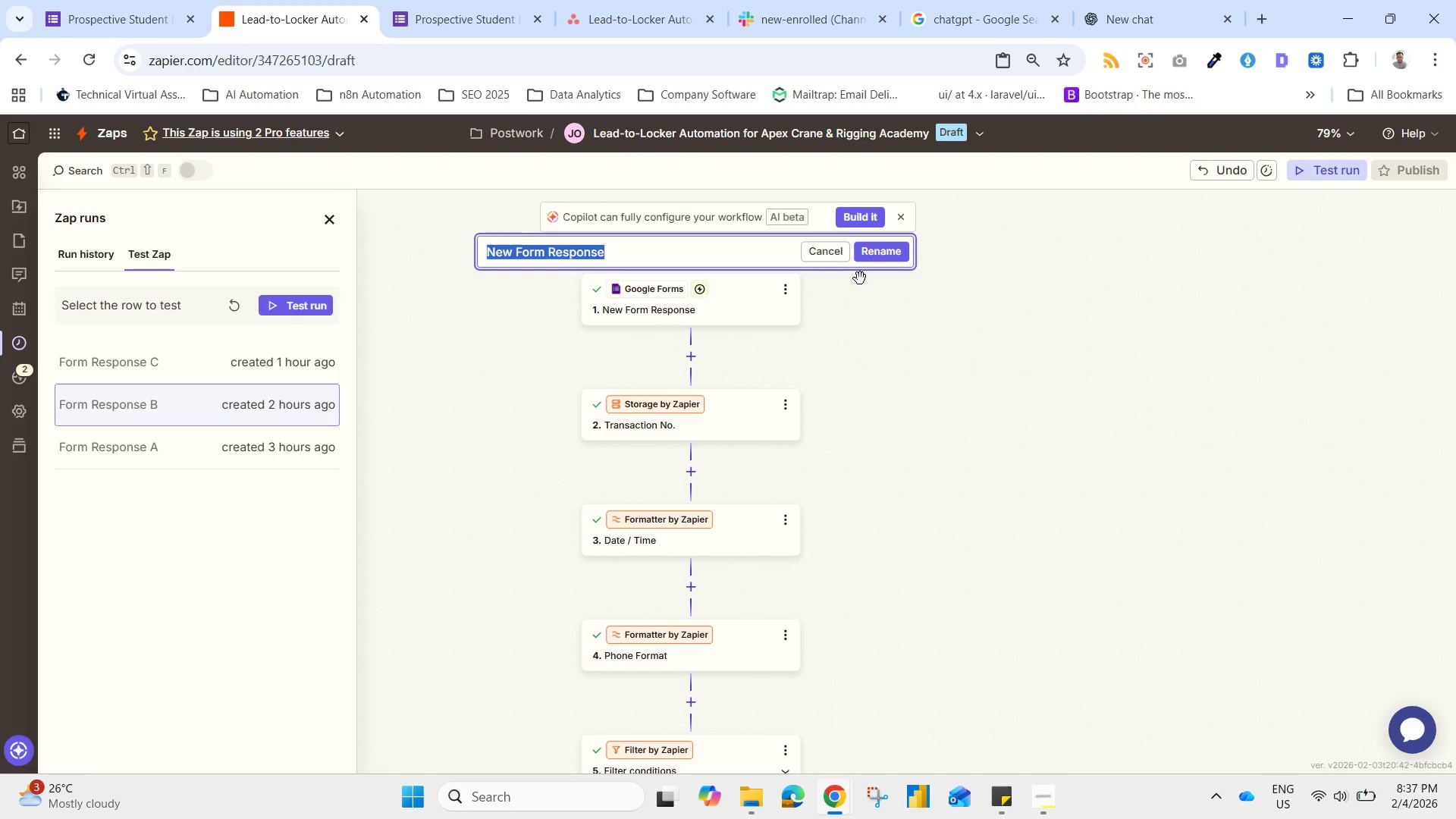 
type(Trigger)
 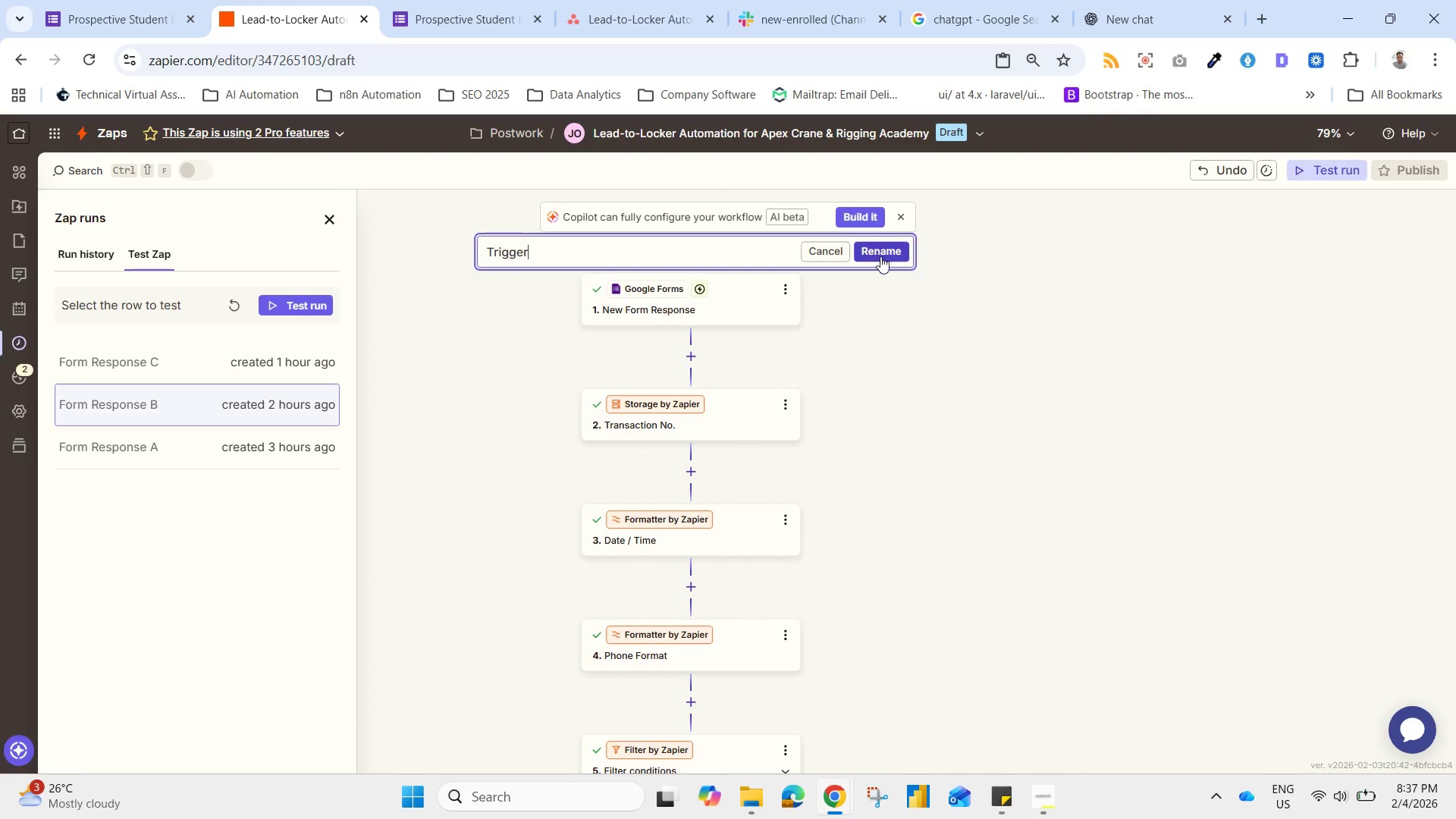 
left_click([881, 258])
 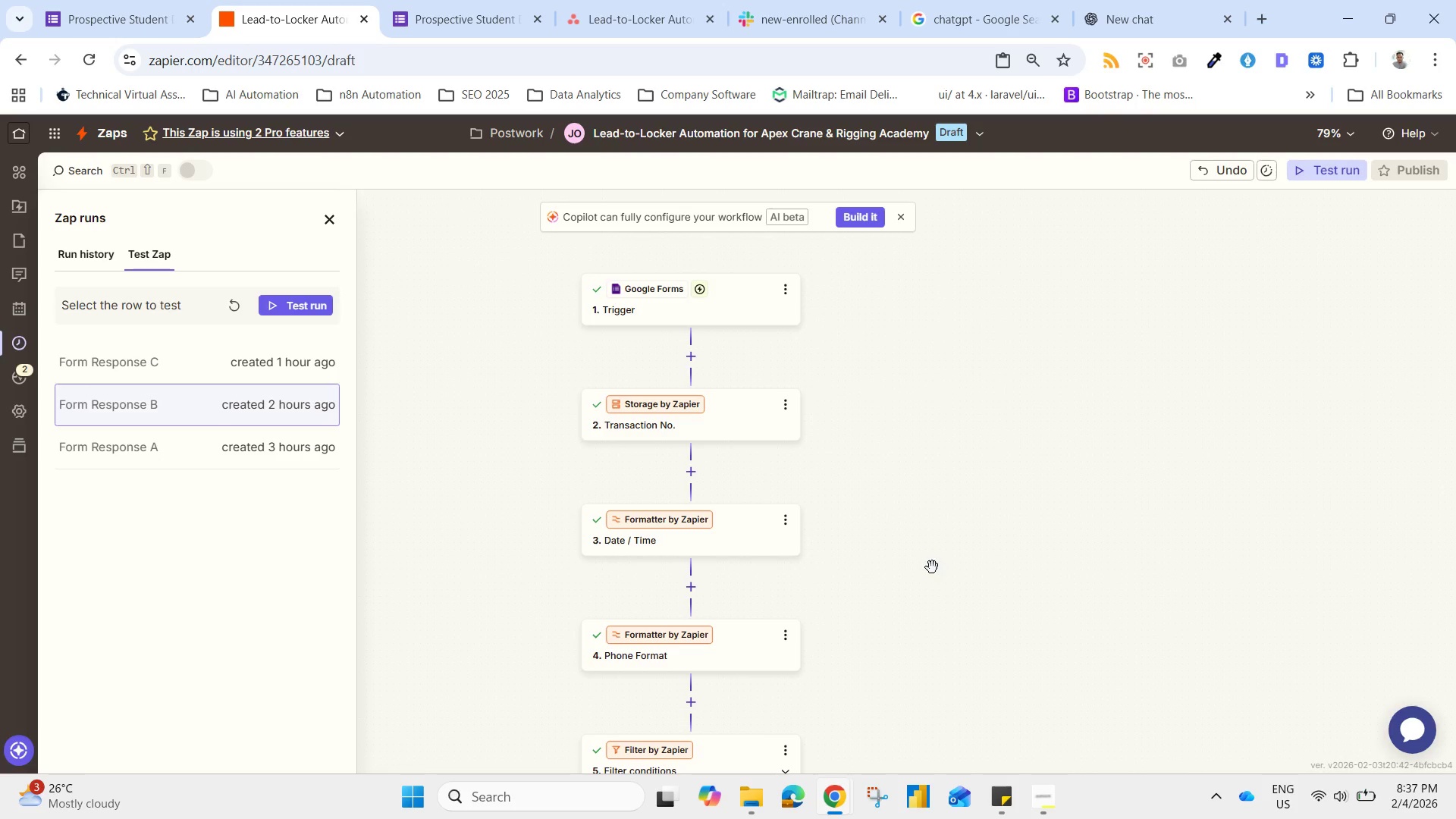 
left_click_drag(start_coordinate=[959, 642], to_coordinate=[1037, 234])
 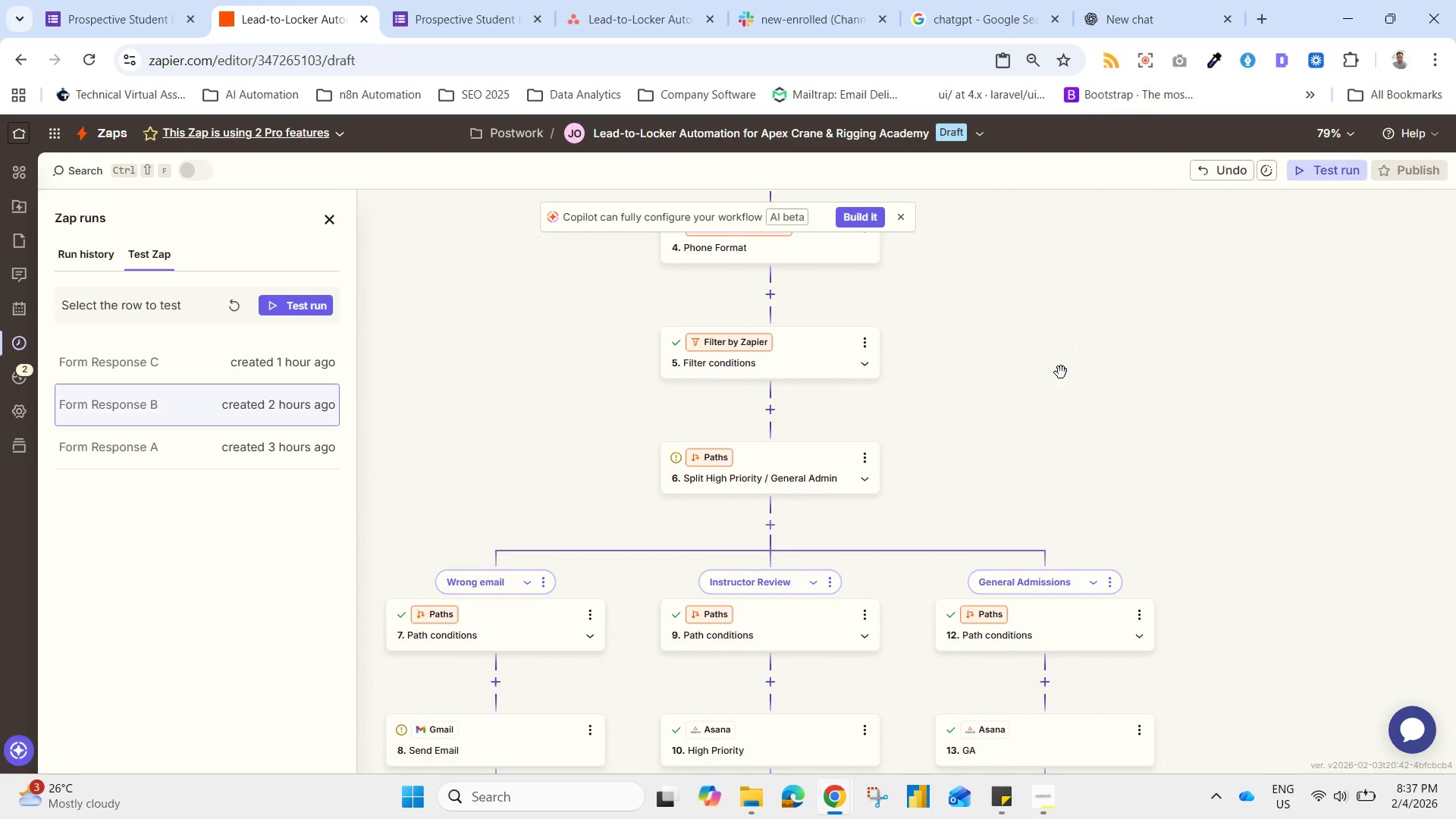 
left_click_drag(start_coordinate=[1065, 340], to_coordinate=[1088, 271])
 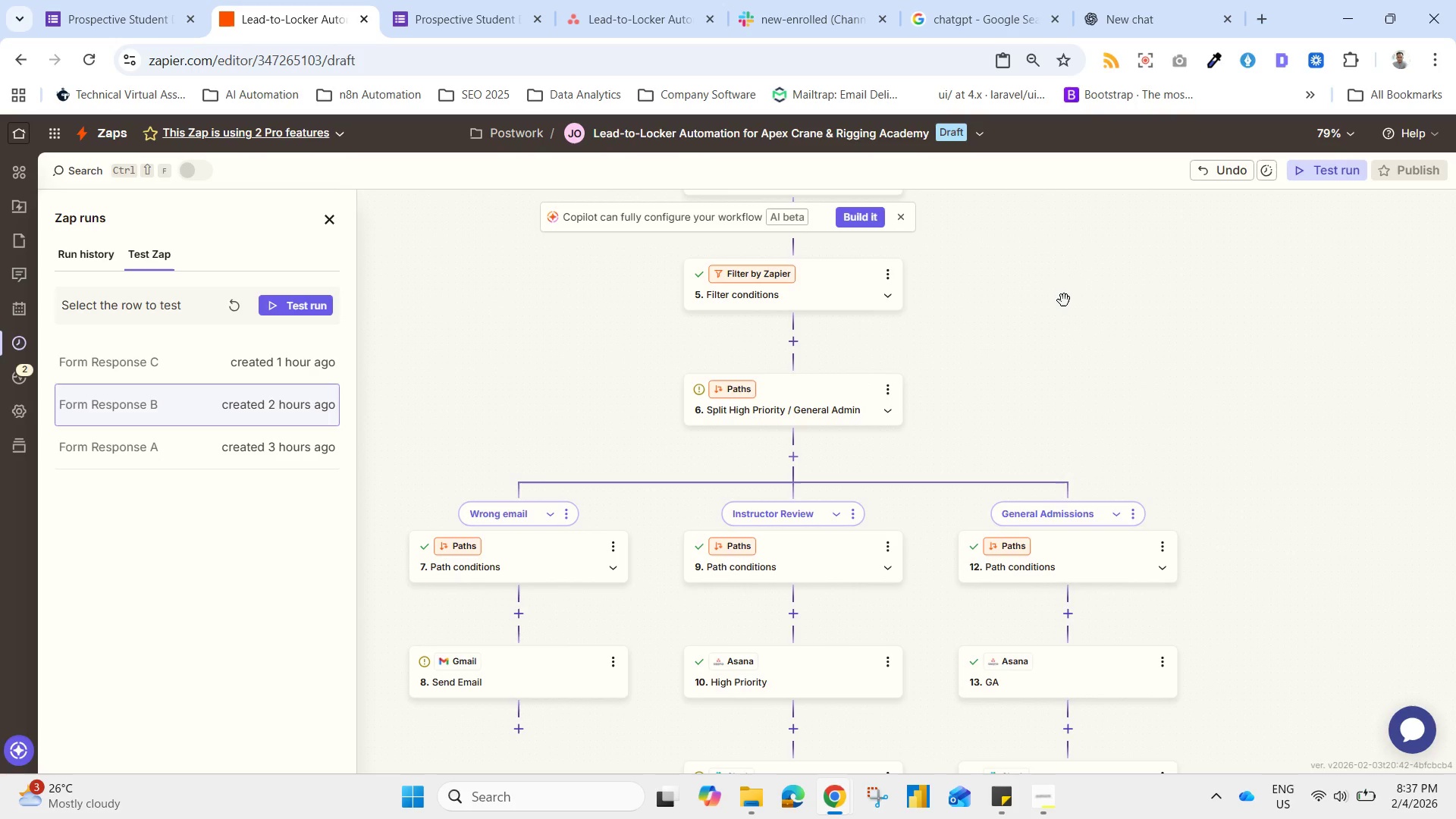 
left_click_drag(start_coordinate=[1245, 690], to_coordinate=[1294, 477])
 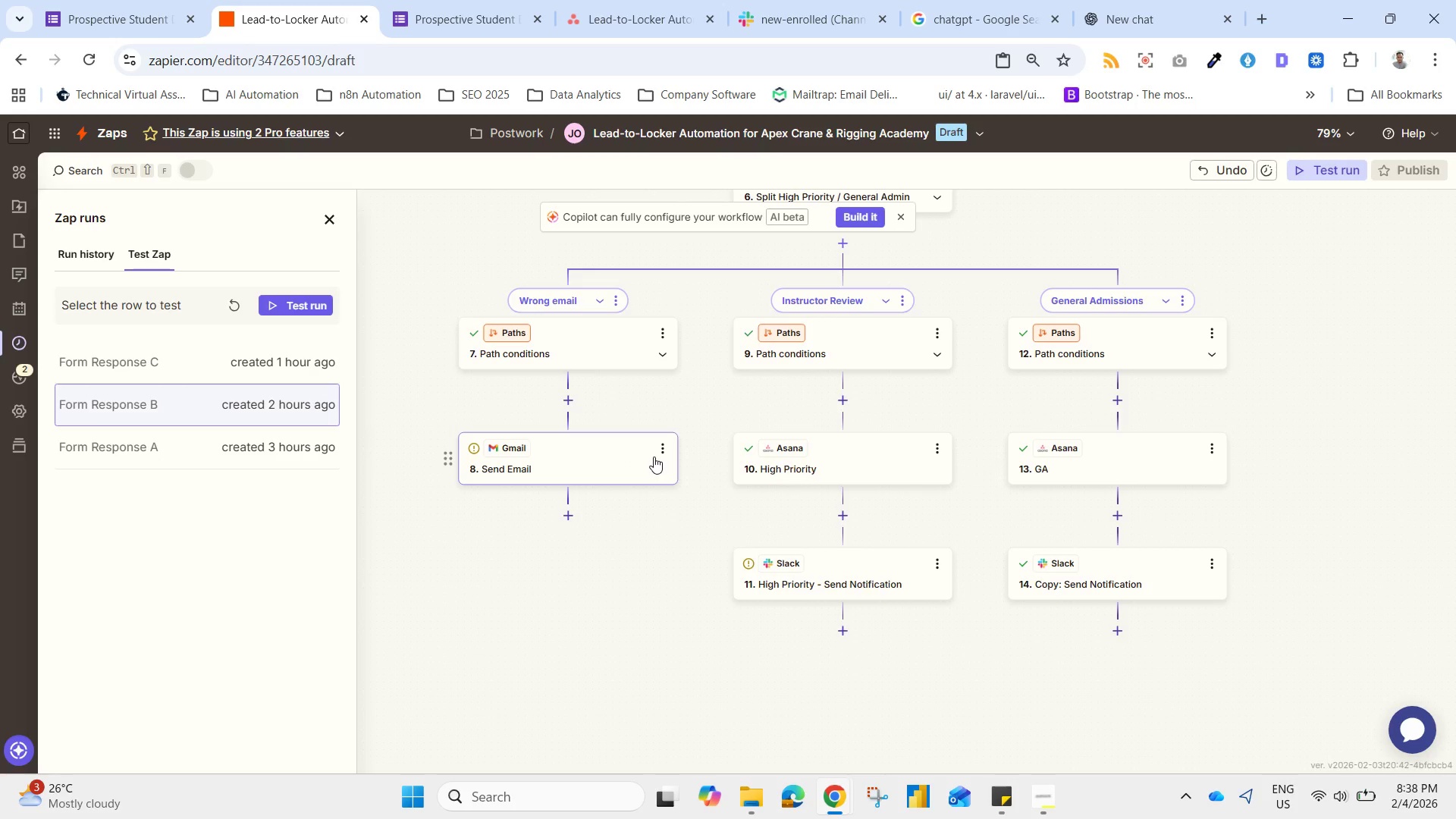 
wait(16.06)
 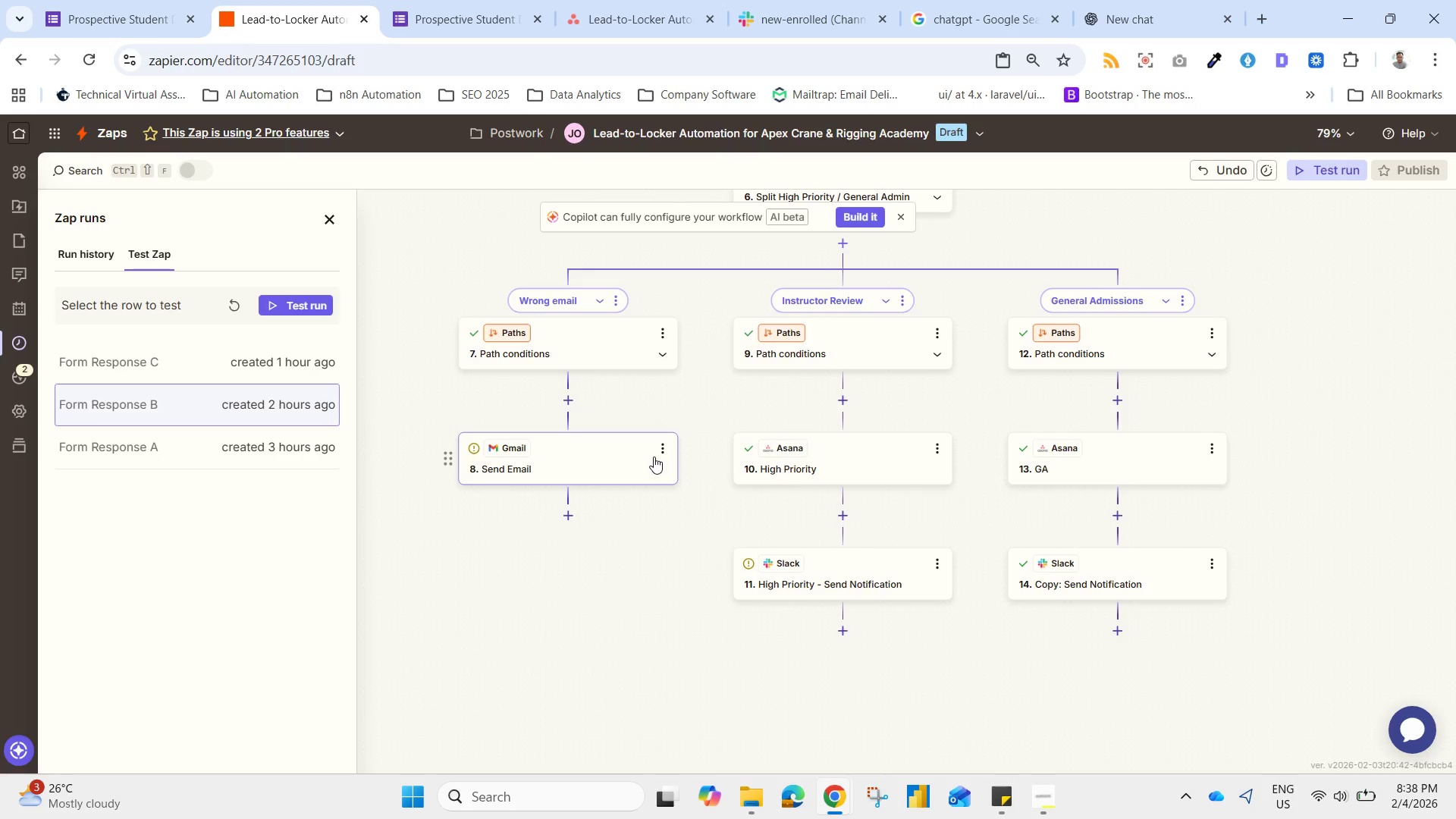 
left_click_drag(start_coordinate=[1212, 566], to_coordinate=[1216, 570])
 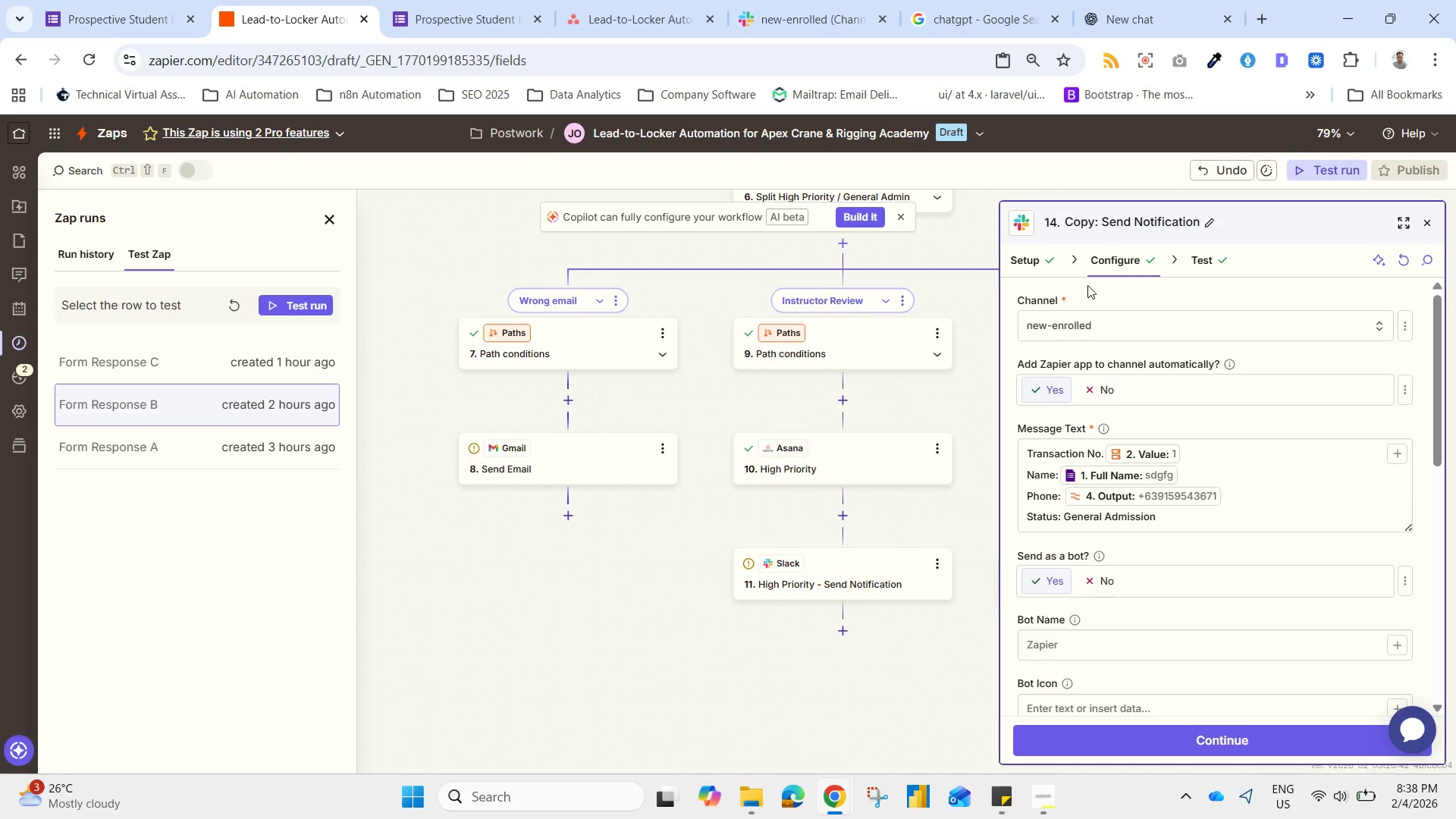 
left_click([1091, 218])
 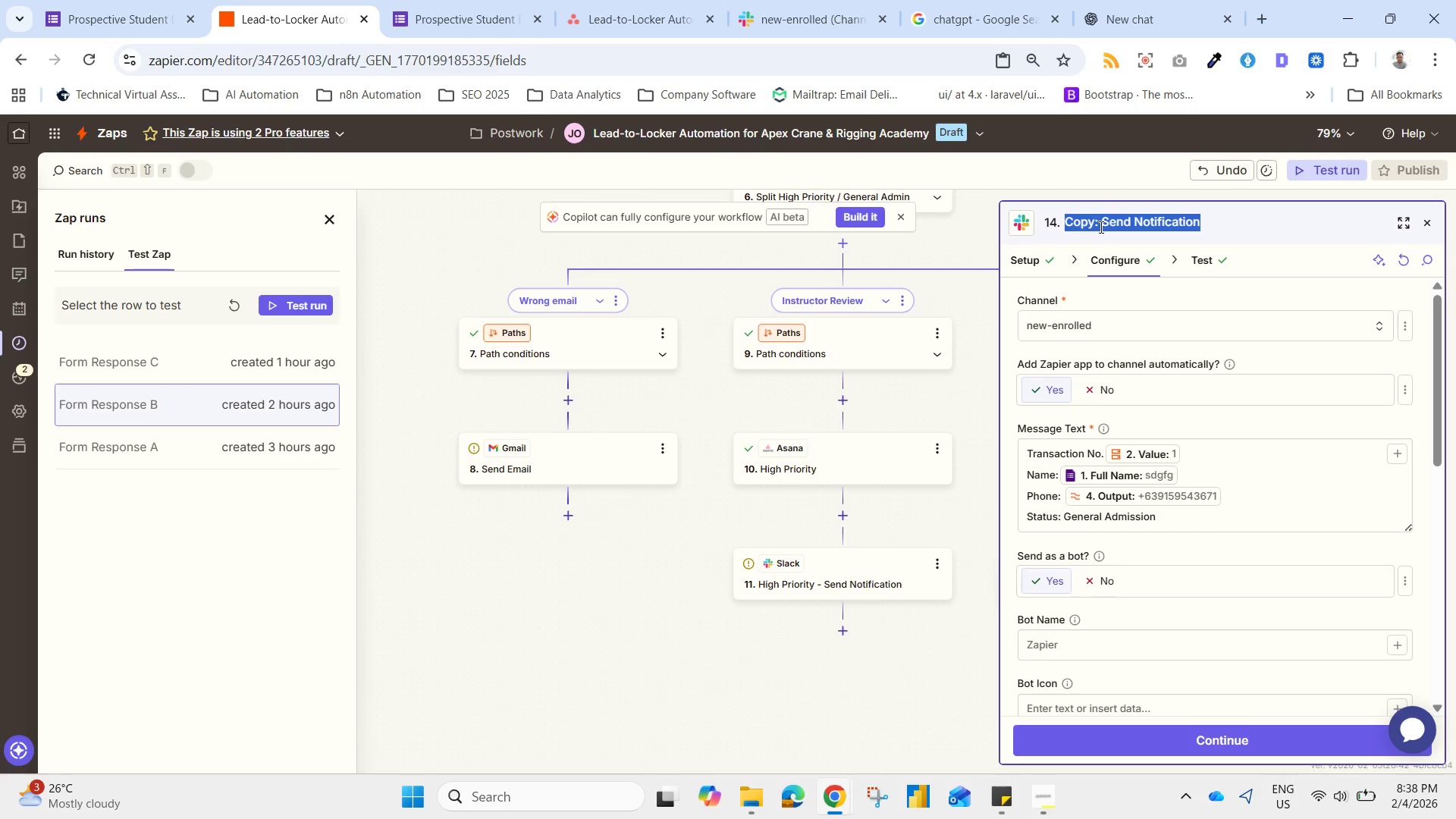 
left_click([1100, 227])
 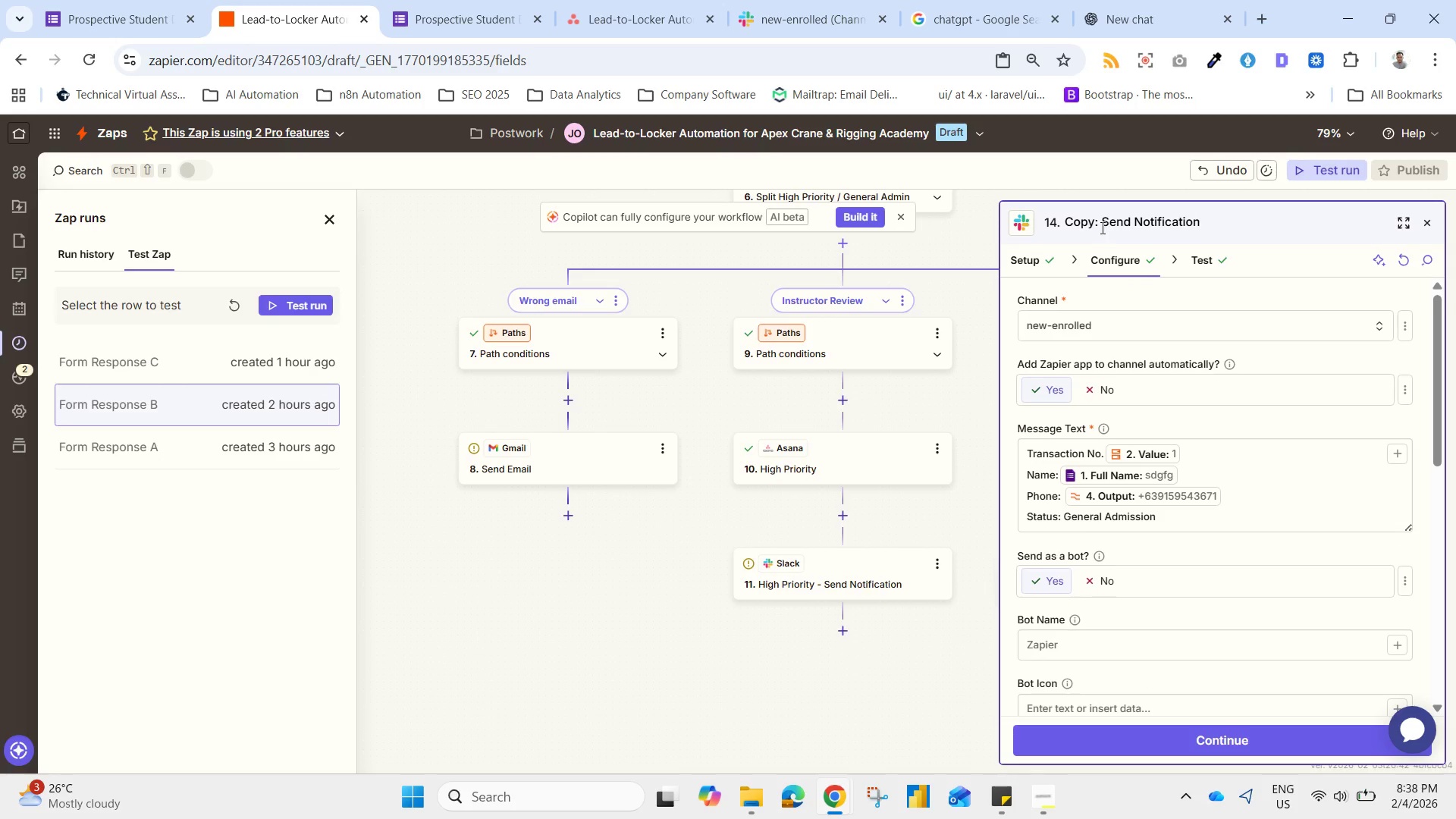 
left_click_drag(start_coordinate=[1099, 226], to_coordinate=[1048, 214])
 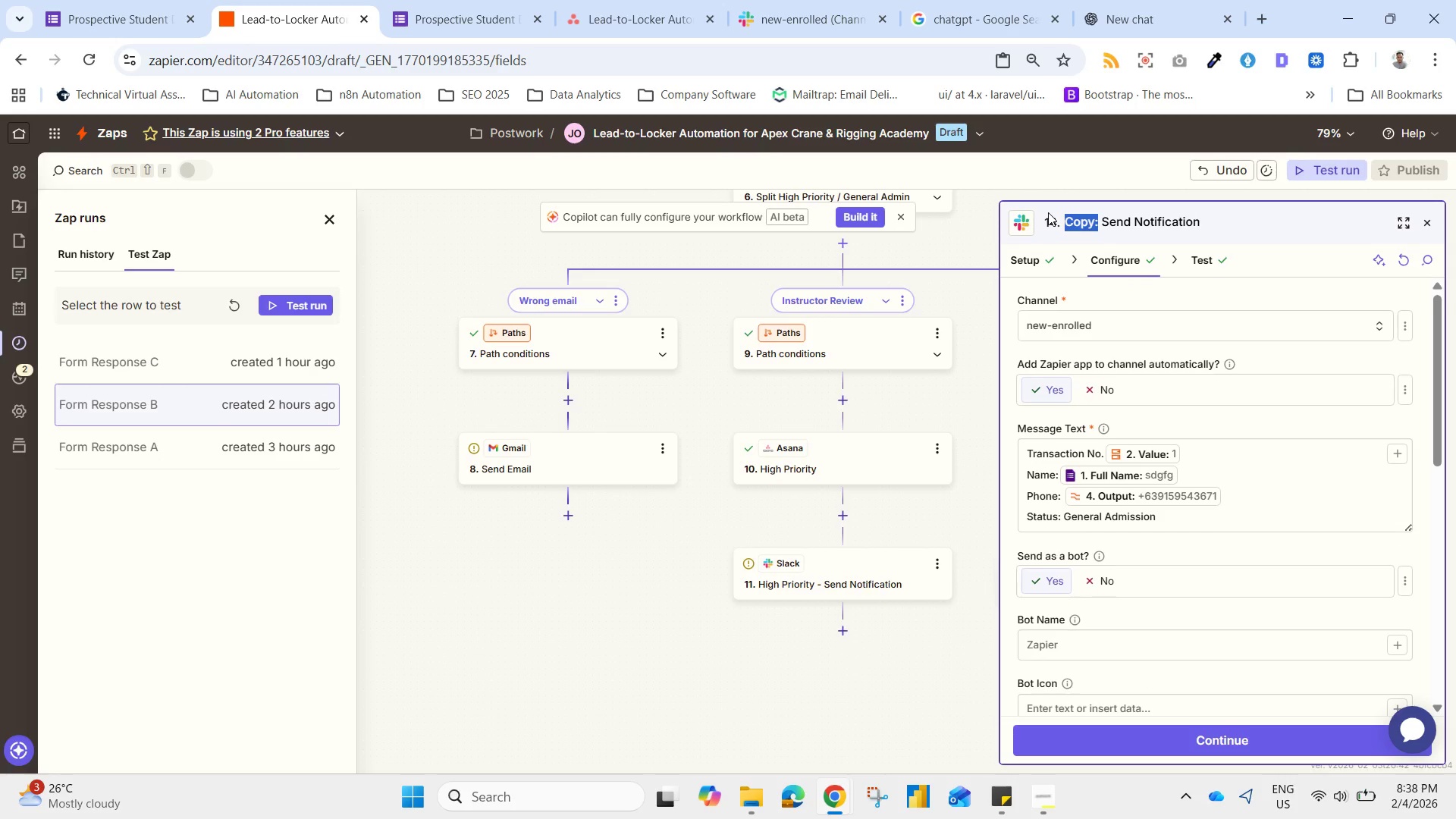 
type(GA)
 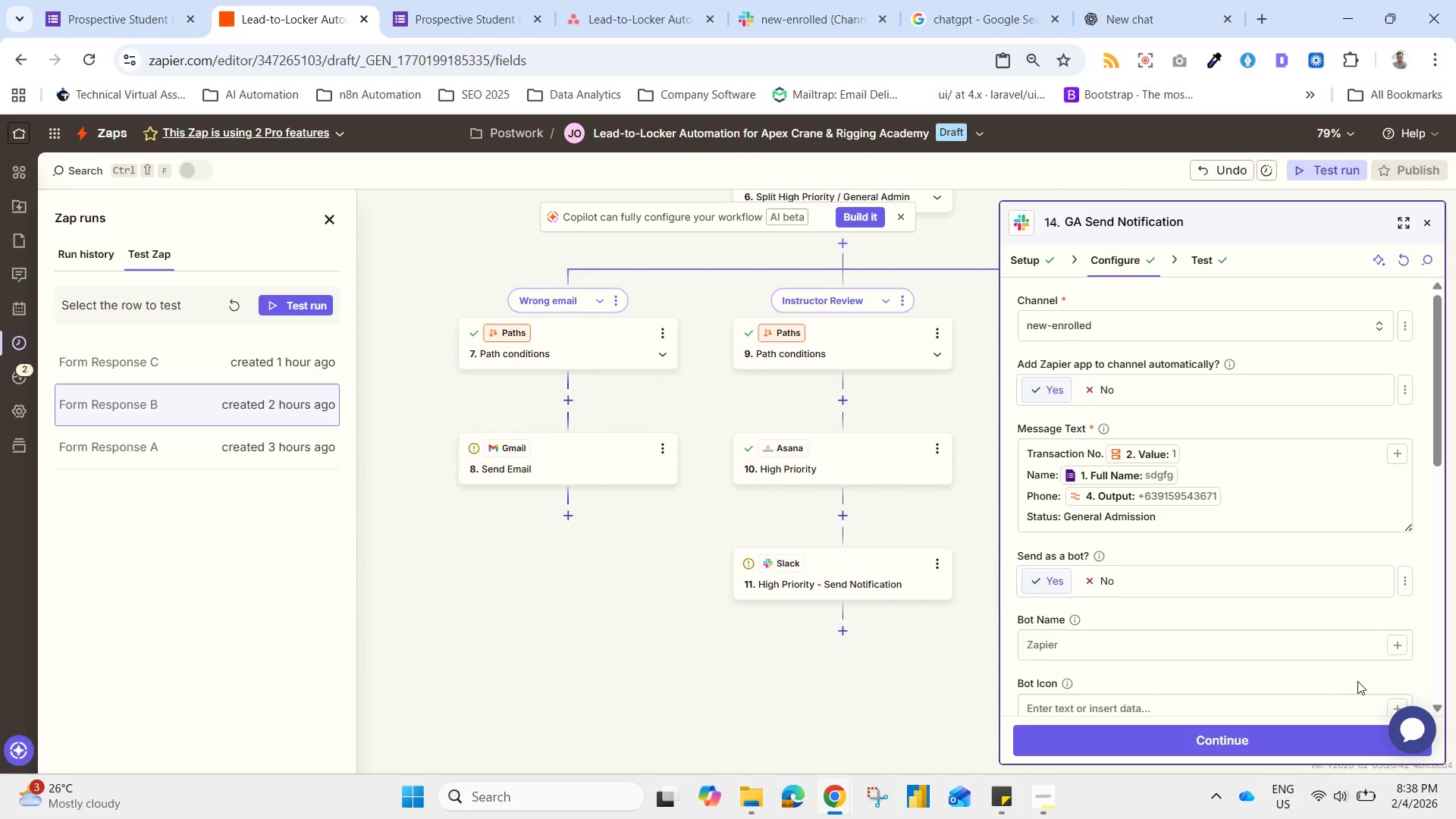 
left_click([1304, 744])
 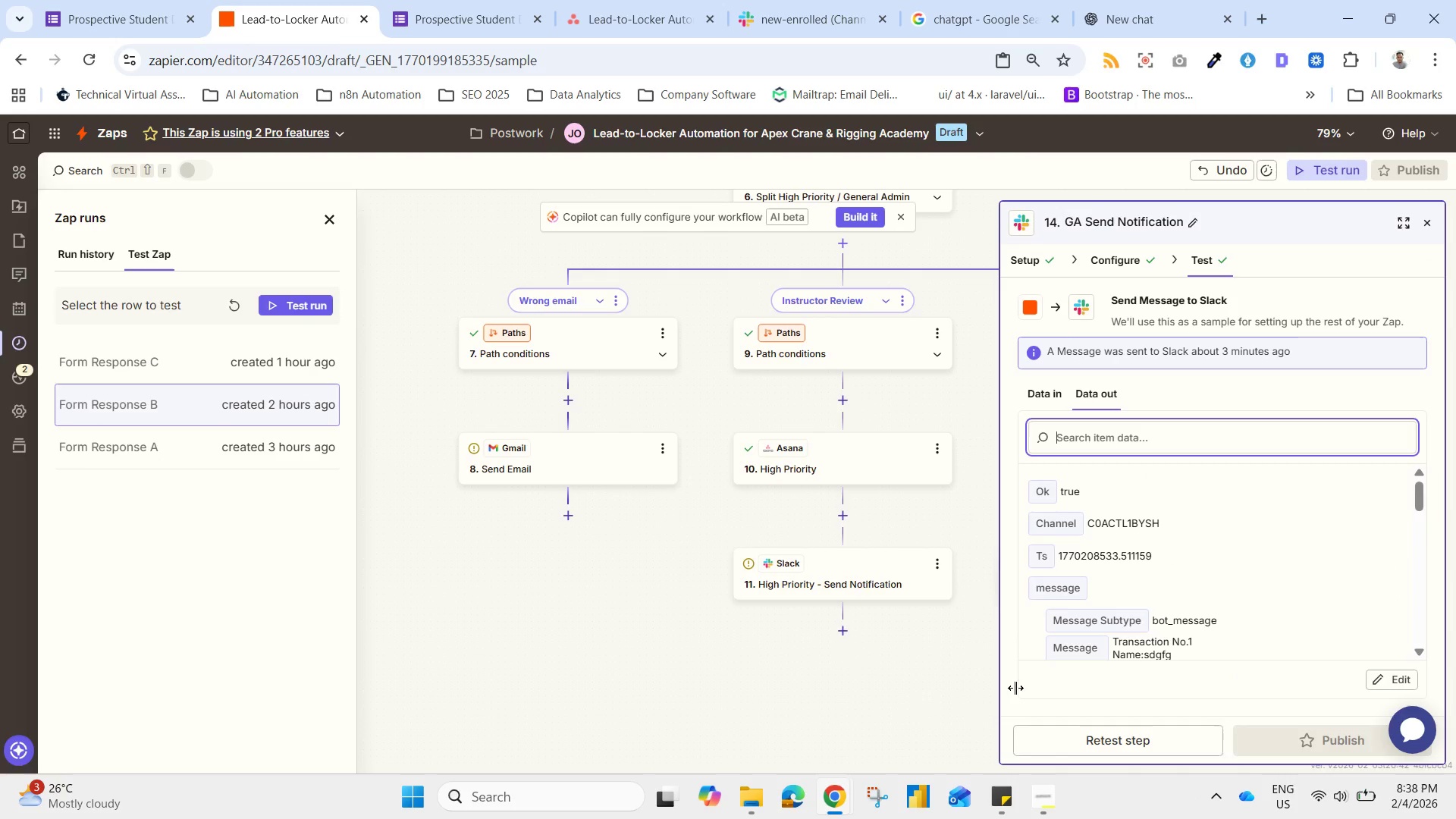 
left_click([918, 704])
 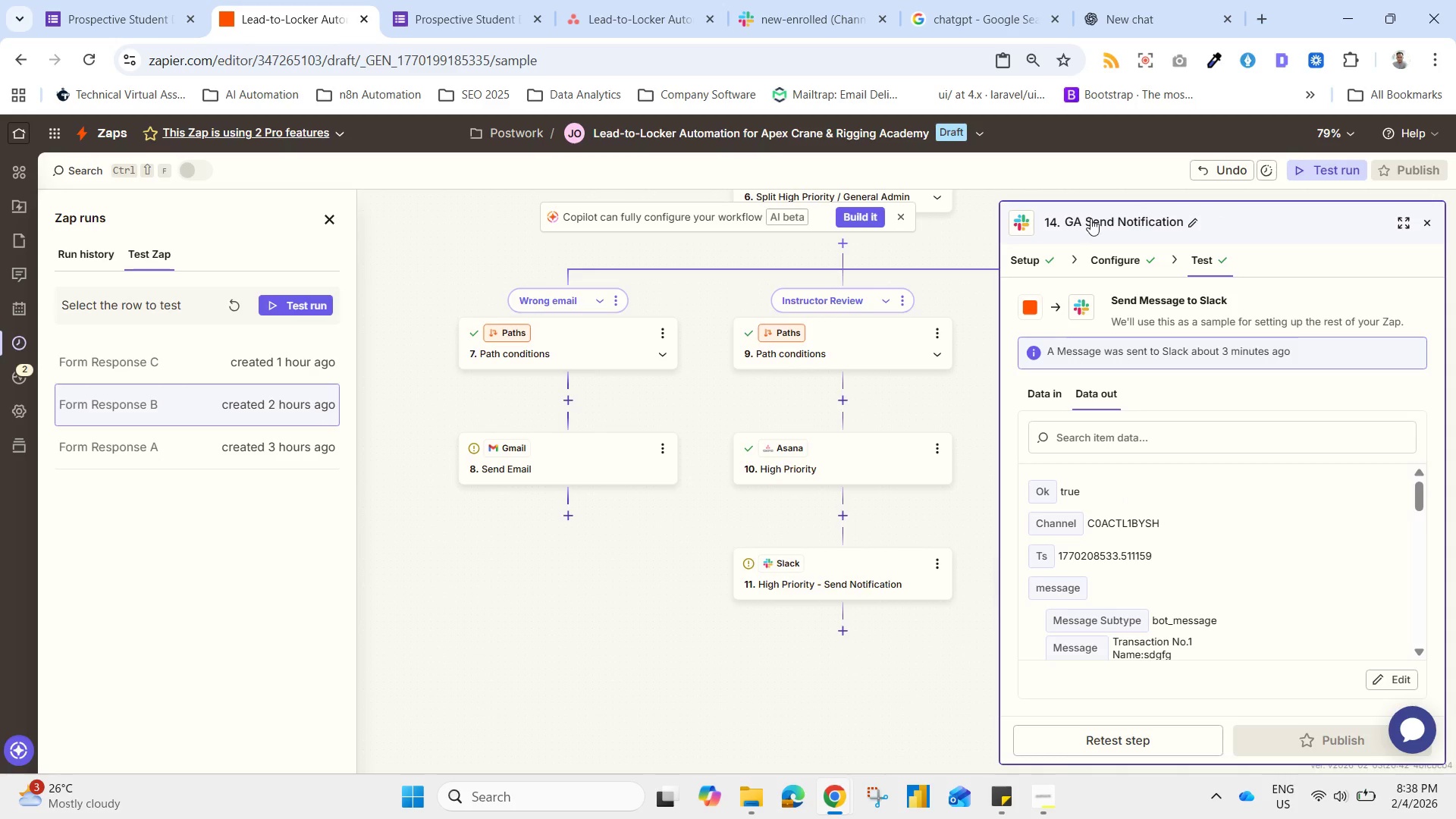 
left_click([913, 646])
 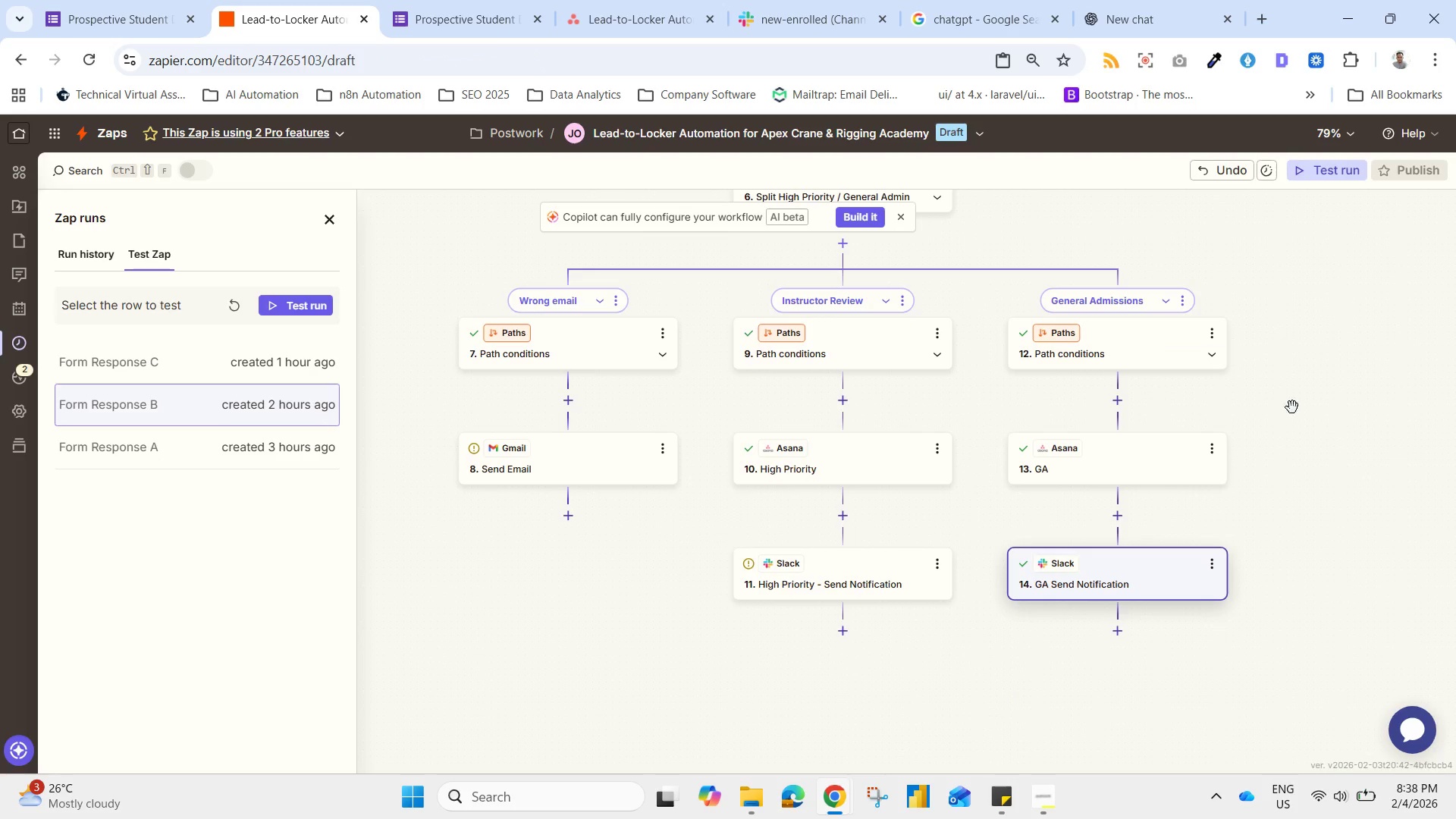 
left_click_drag(start_coordinate=[1216, 716], to_coordinate=[1234, 736])
 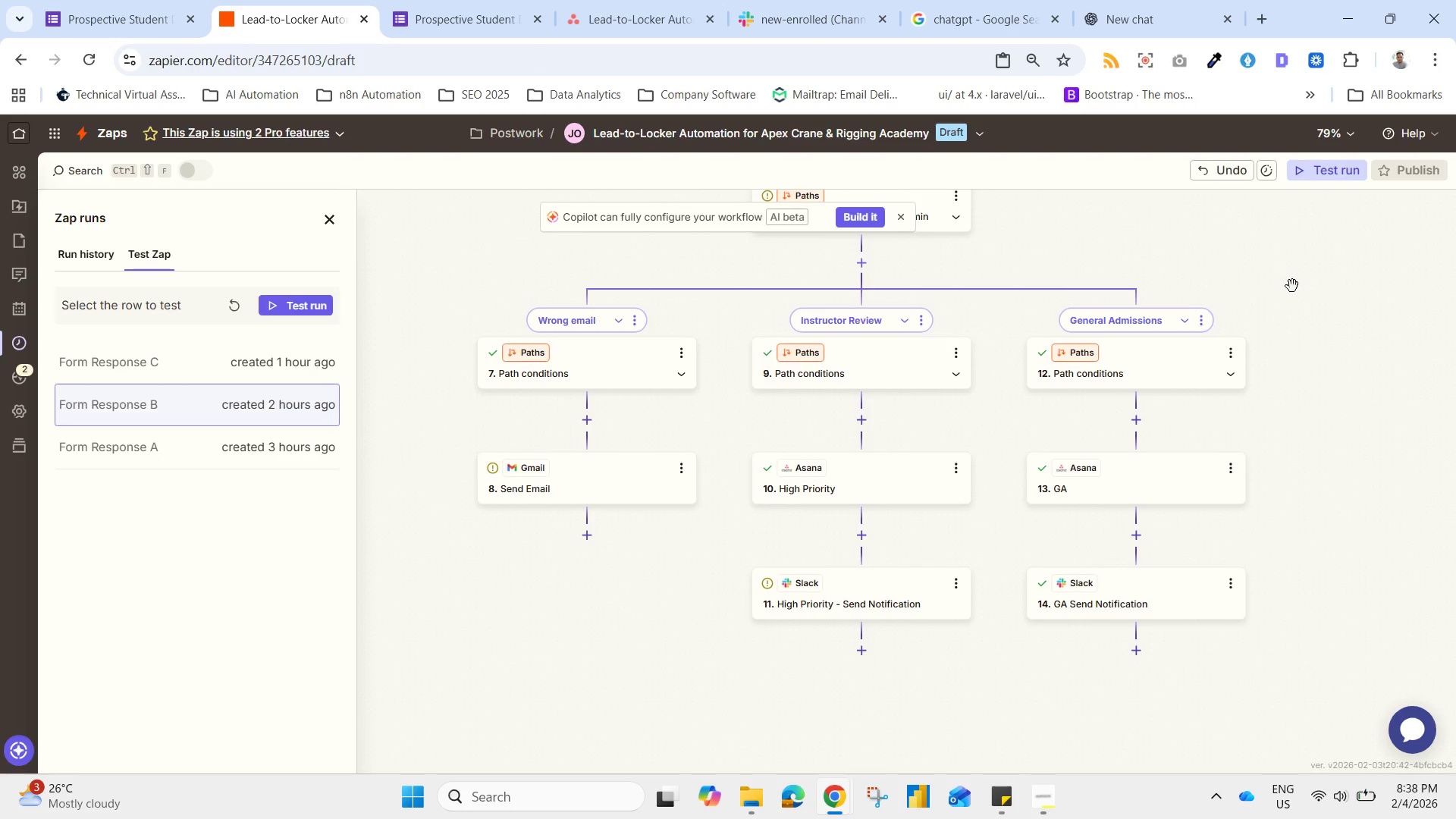 
left_click_drag(start_coordinate=[1302, 290], to_coordinate=[1289, 723])
 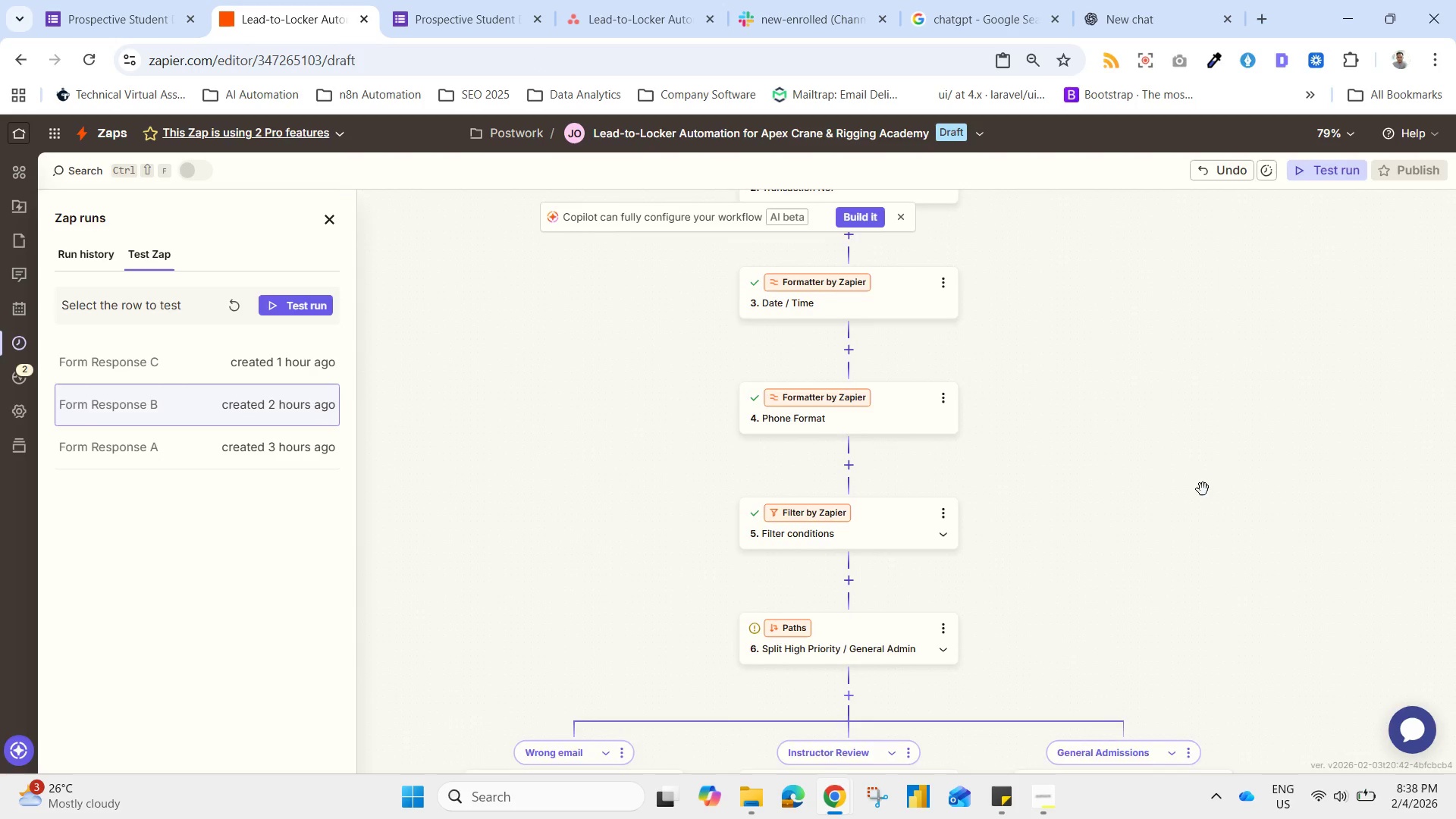 
left_click_drag(start_coordinate=[1194, 469], to_coordinate=[1168, 722])
 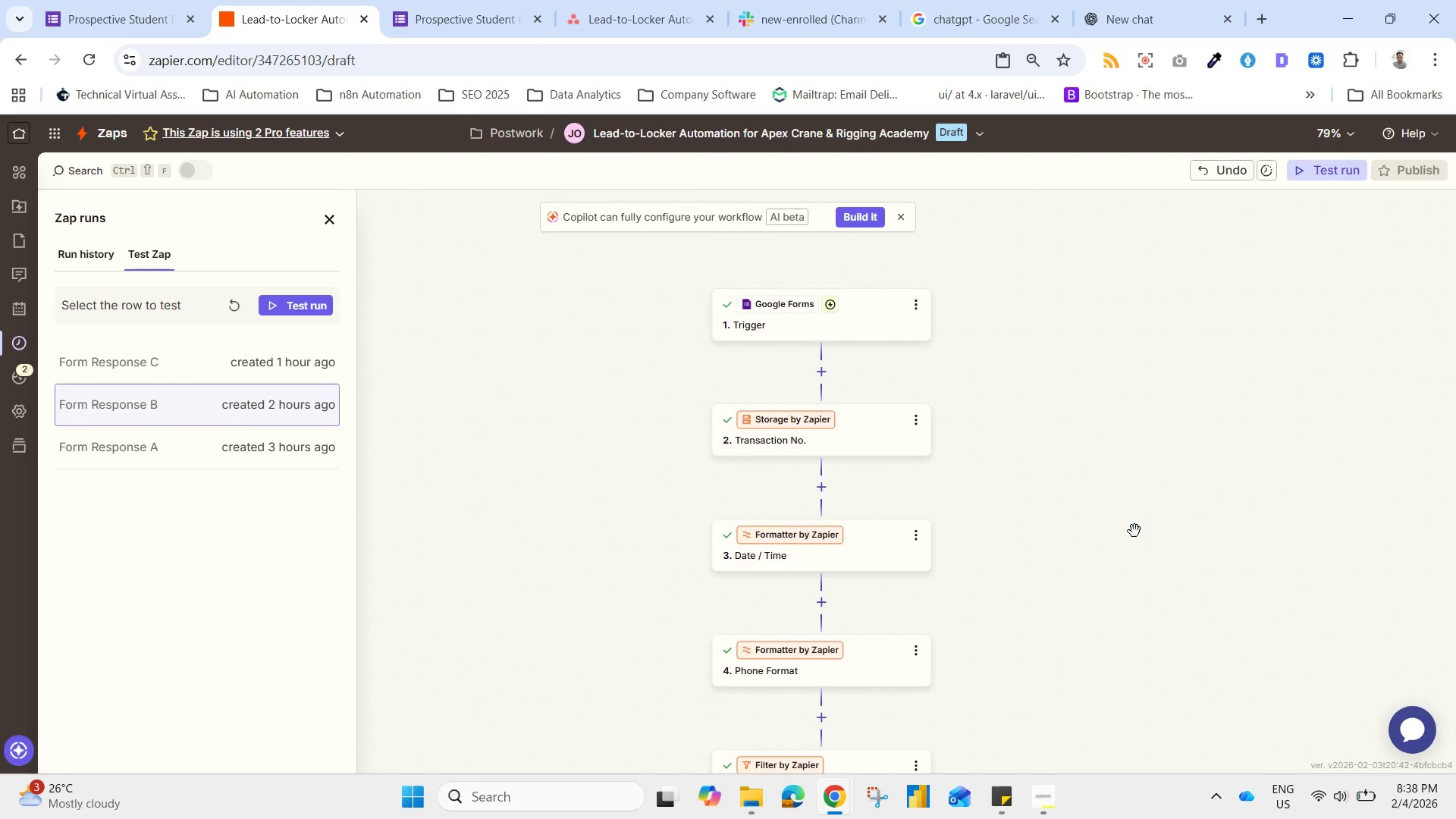 
left_click_drag(start_coordinate=[1129, 551], to_coordinate=[1153, 441])
 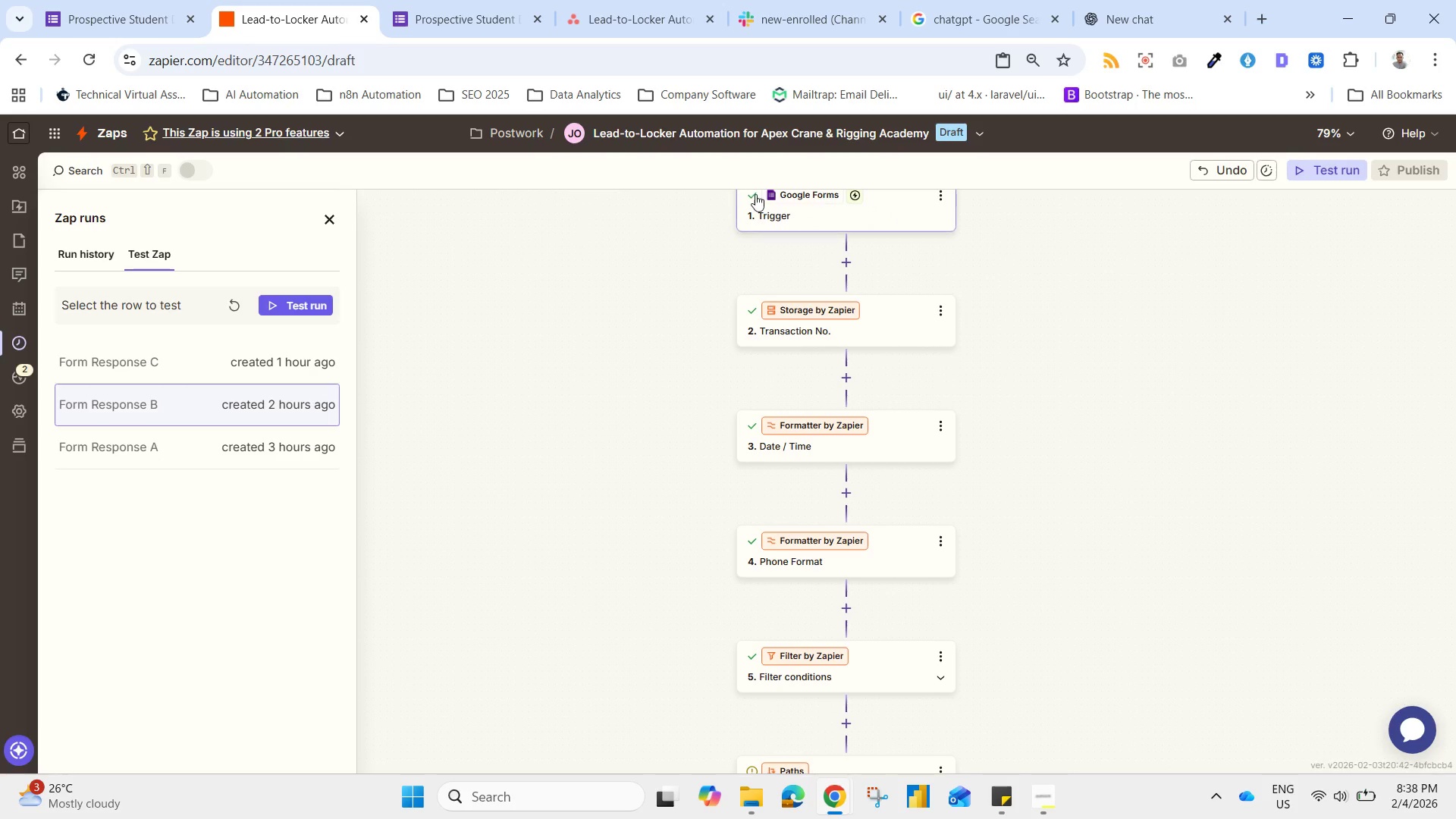 
wait(6.96)
 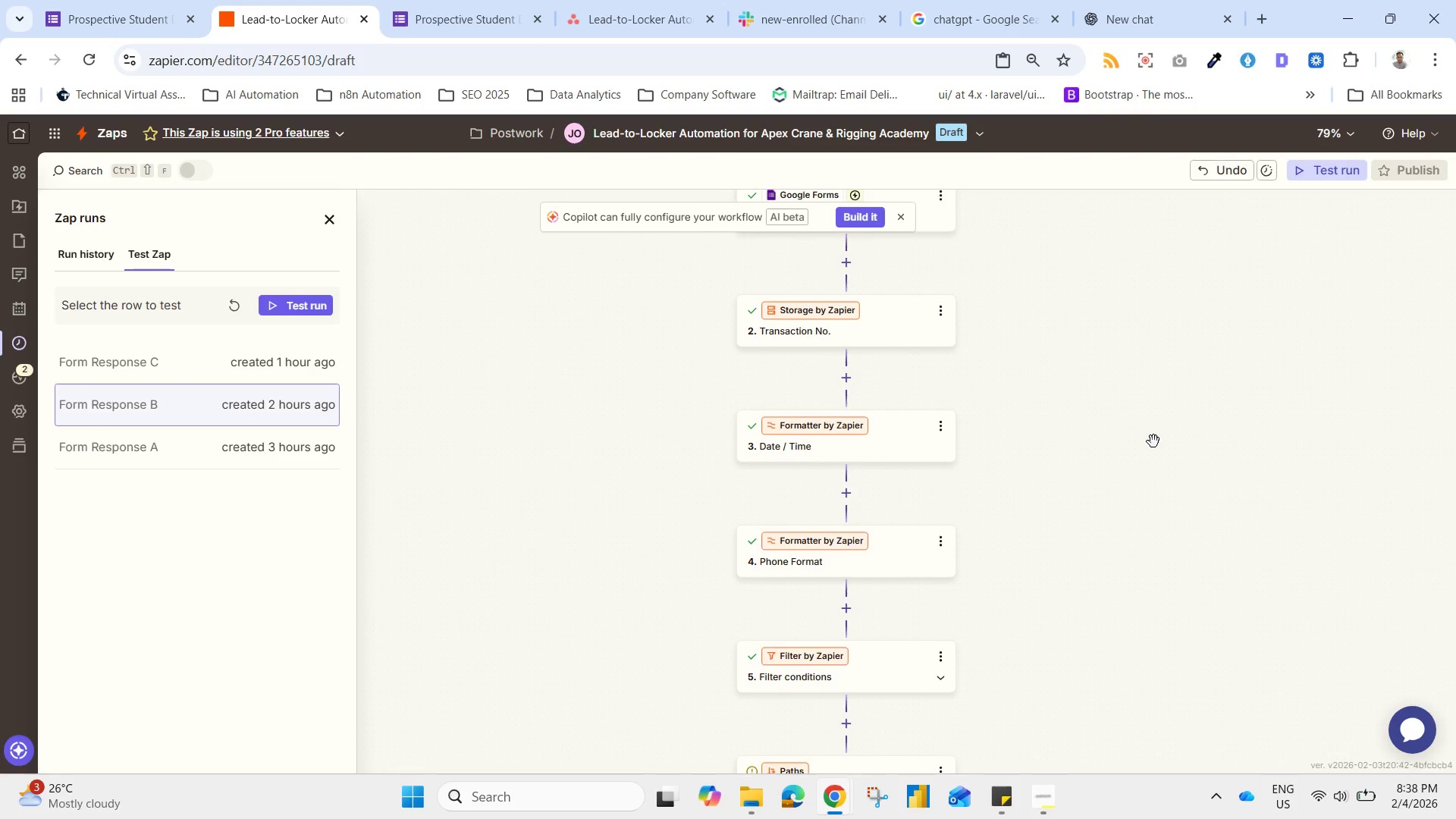 
mouse_move([11, 200])
 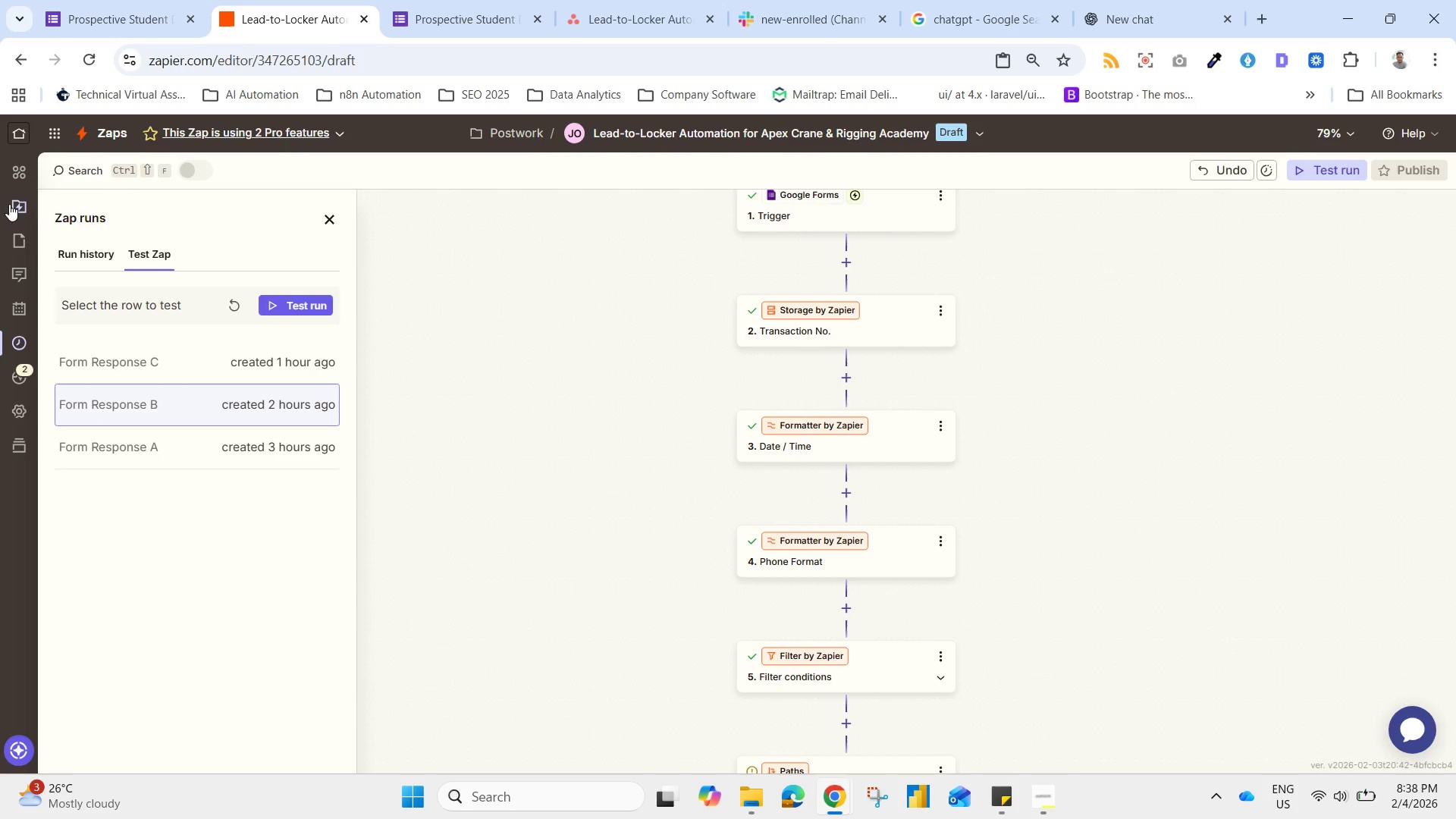 
mouse_move([27, 184])
 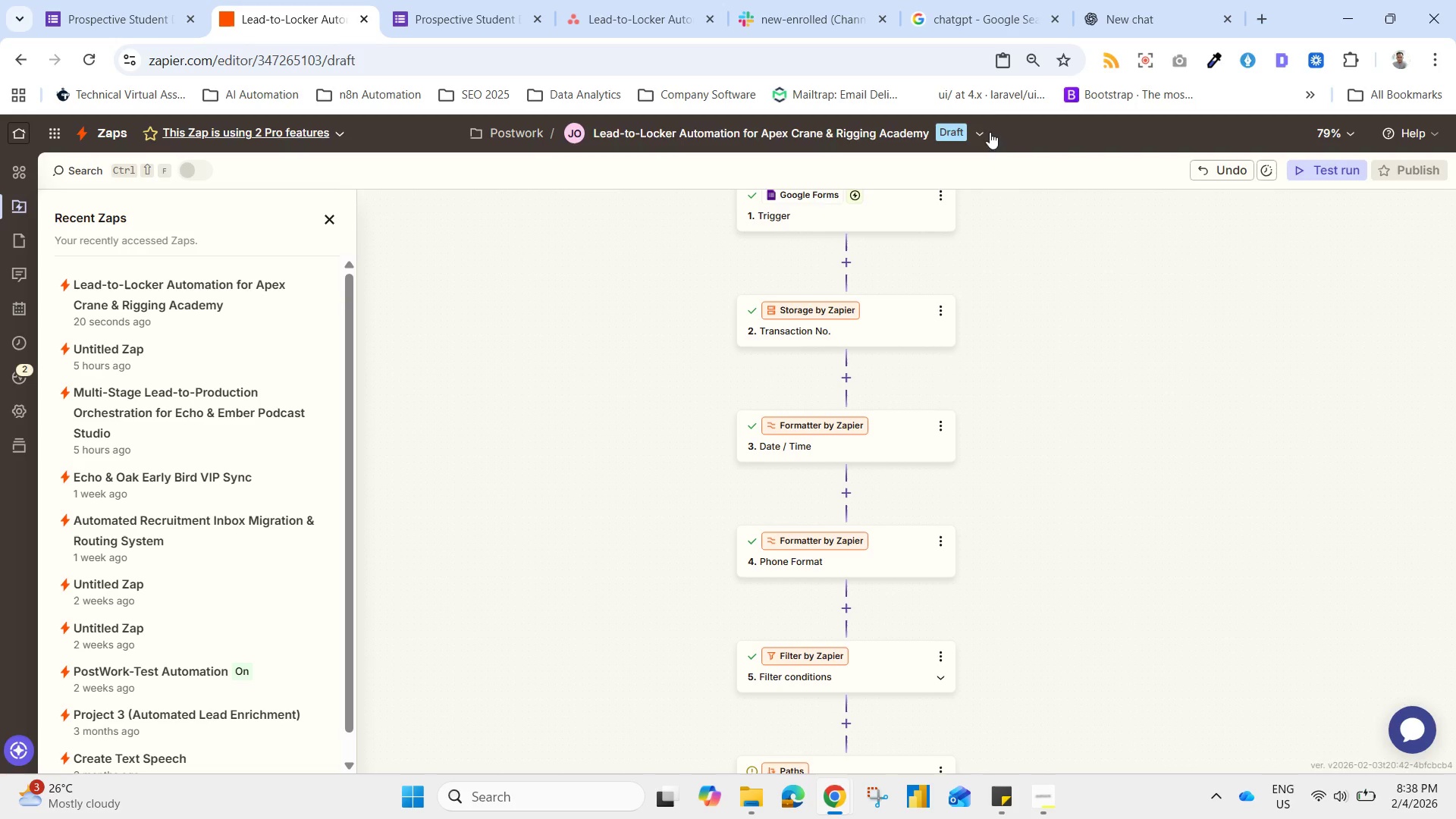 
left_click_drag(start_coordinate=[979, 130], to_coordinate=[983, 134])
 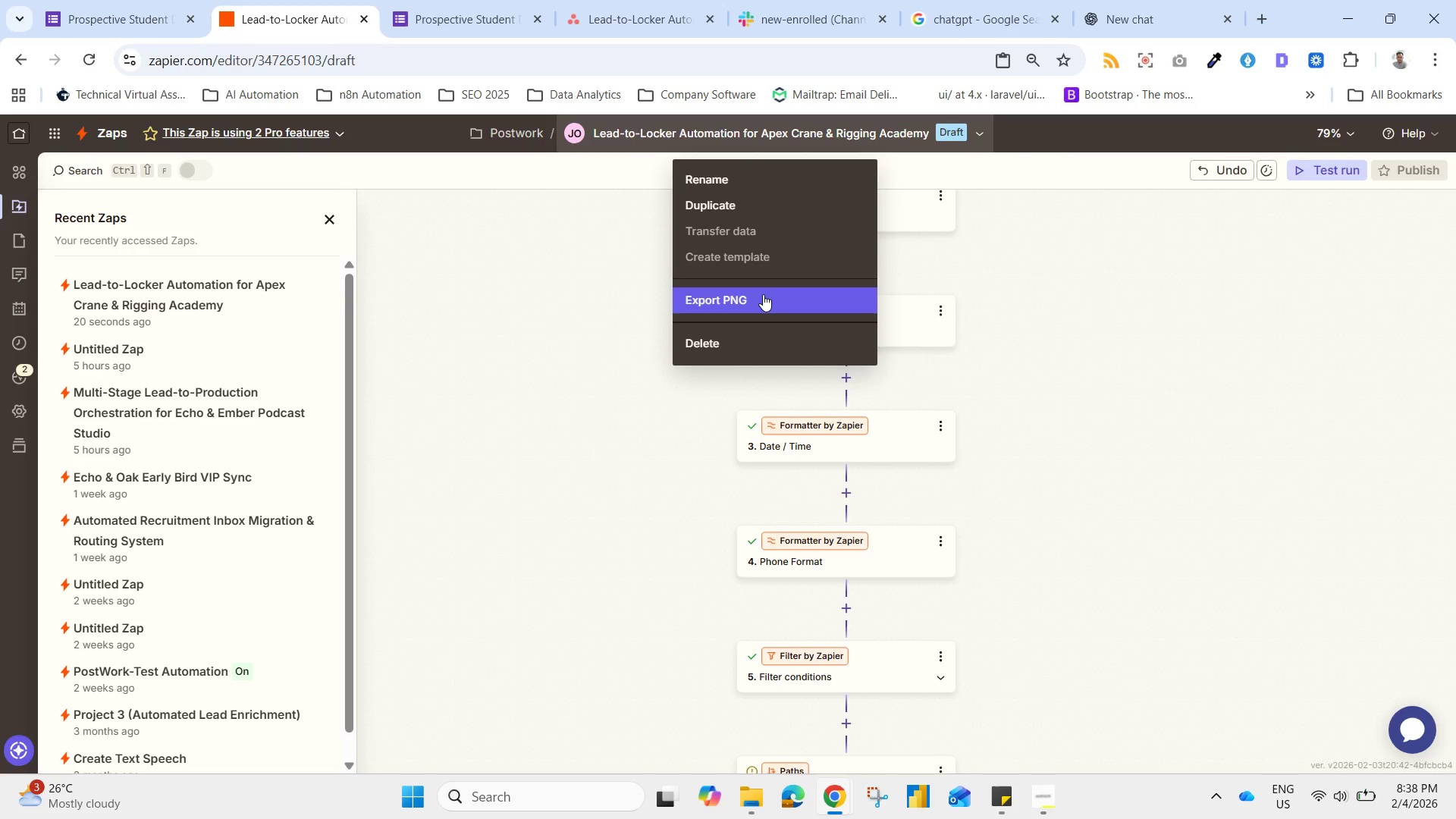 
left_click([763, 294])
 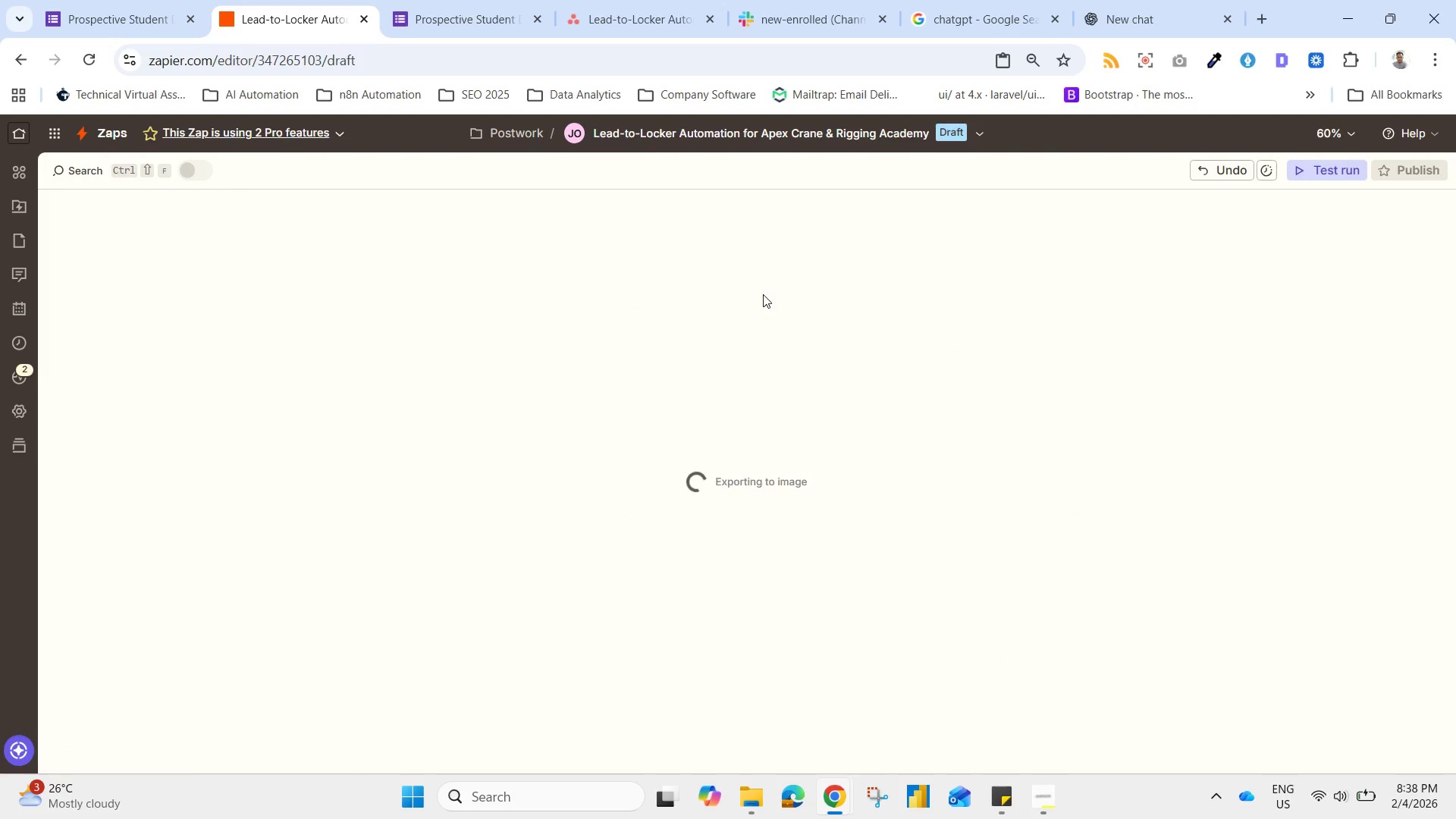 
wait(12.17)
 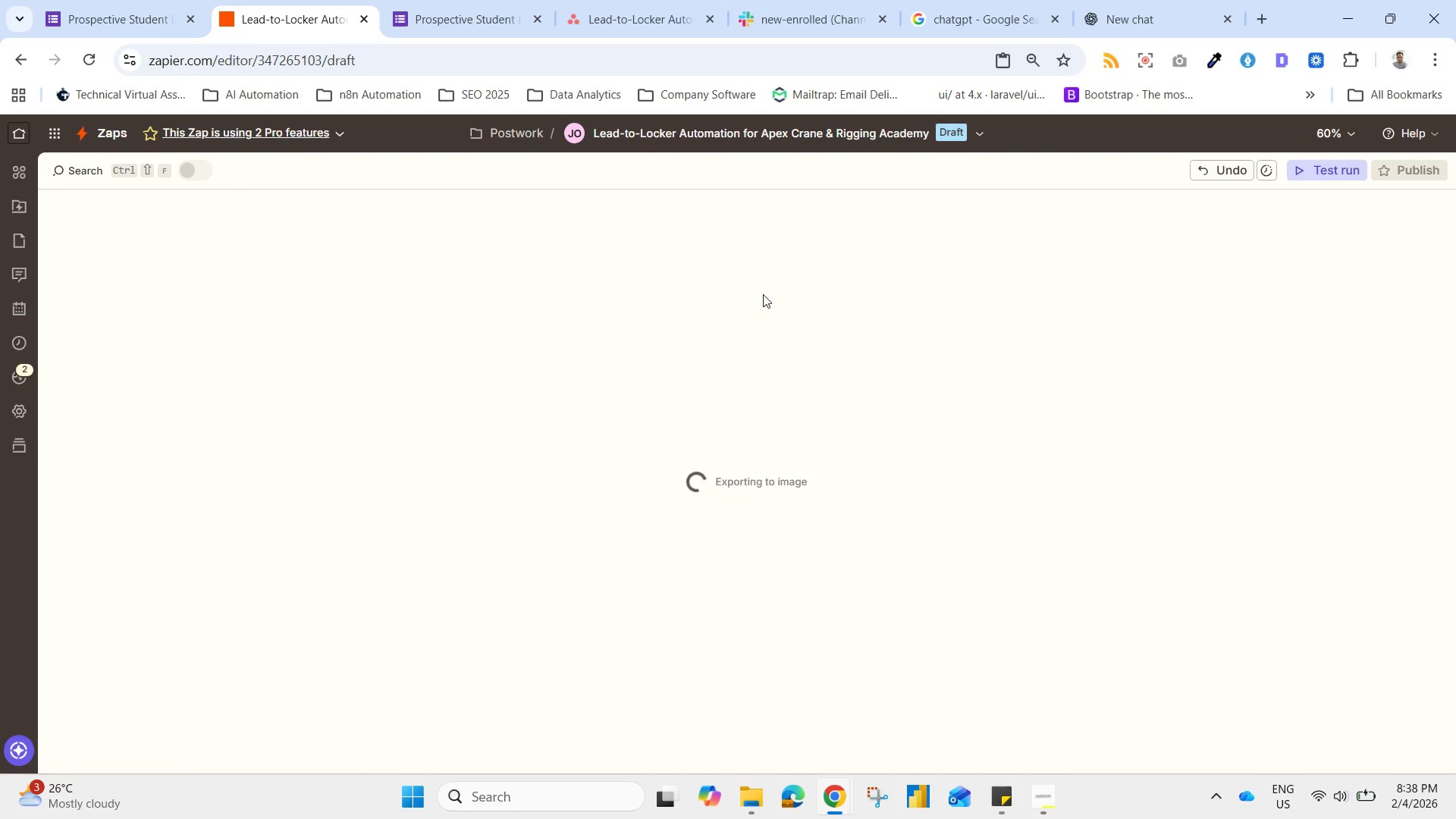 
left_click([1200, 108])
 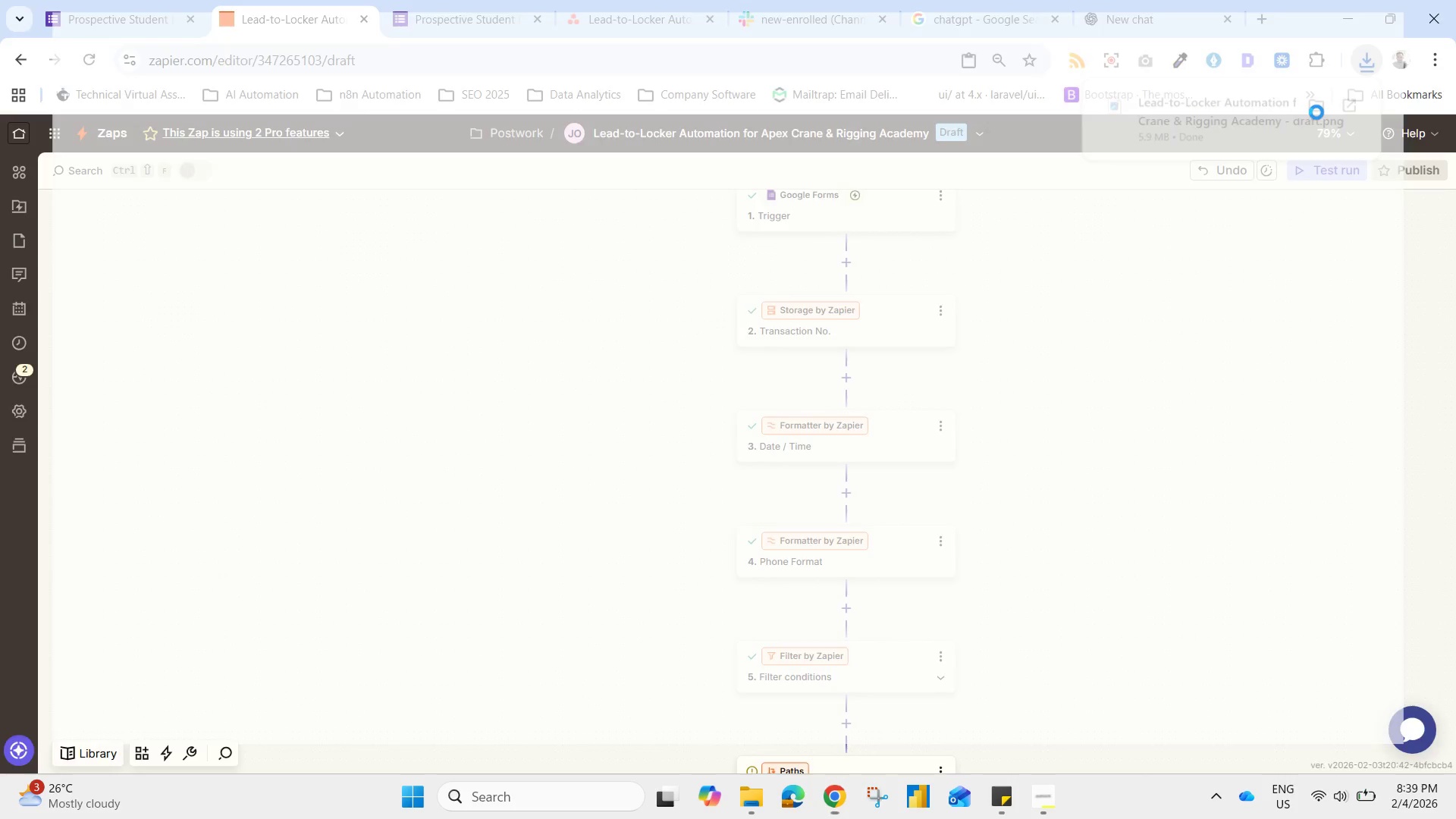 
mouse_move([553, 439])
 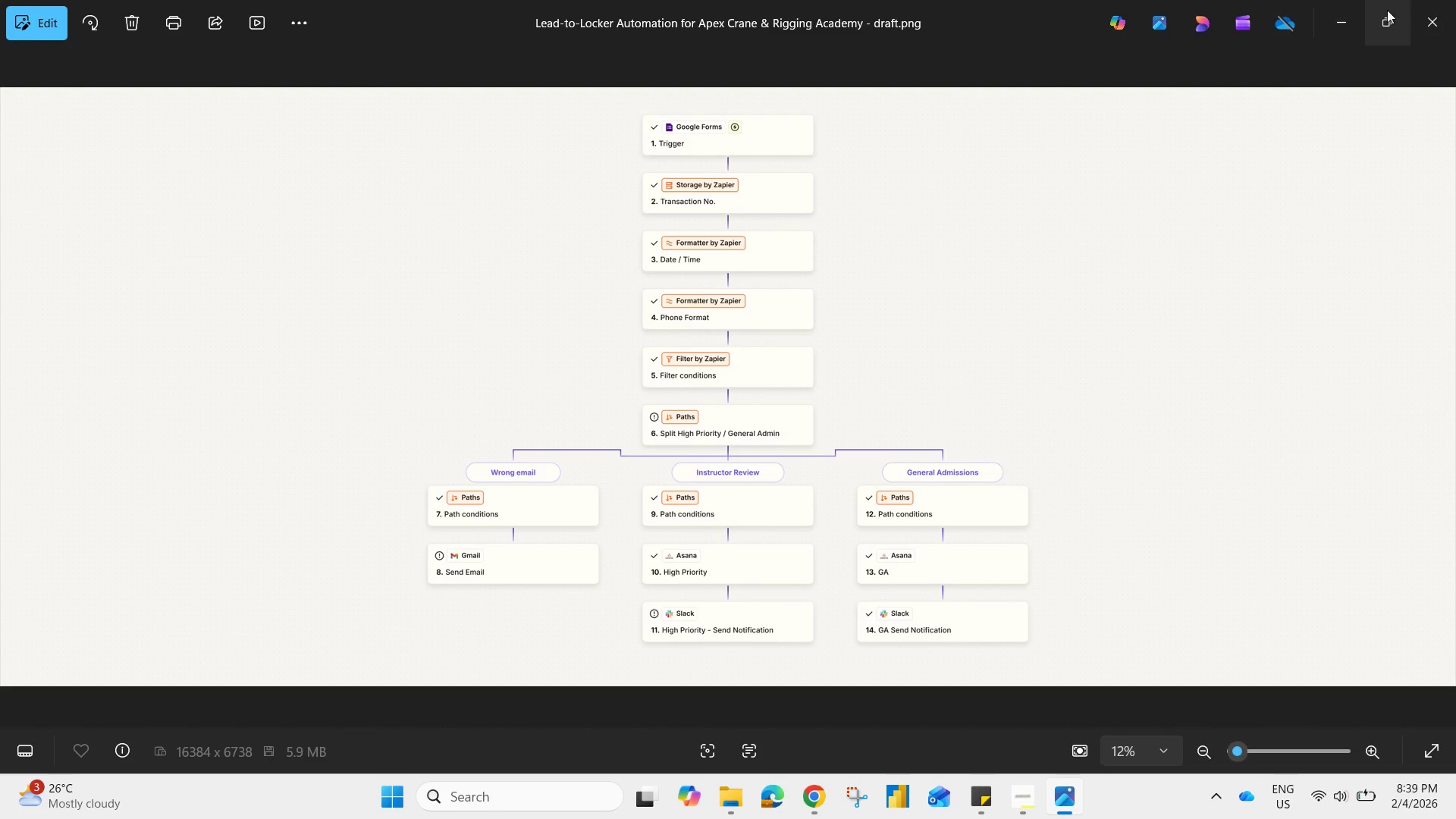 
left_click([1439, 30])
 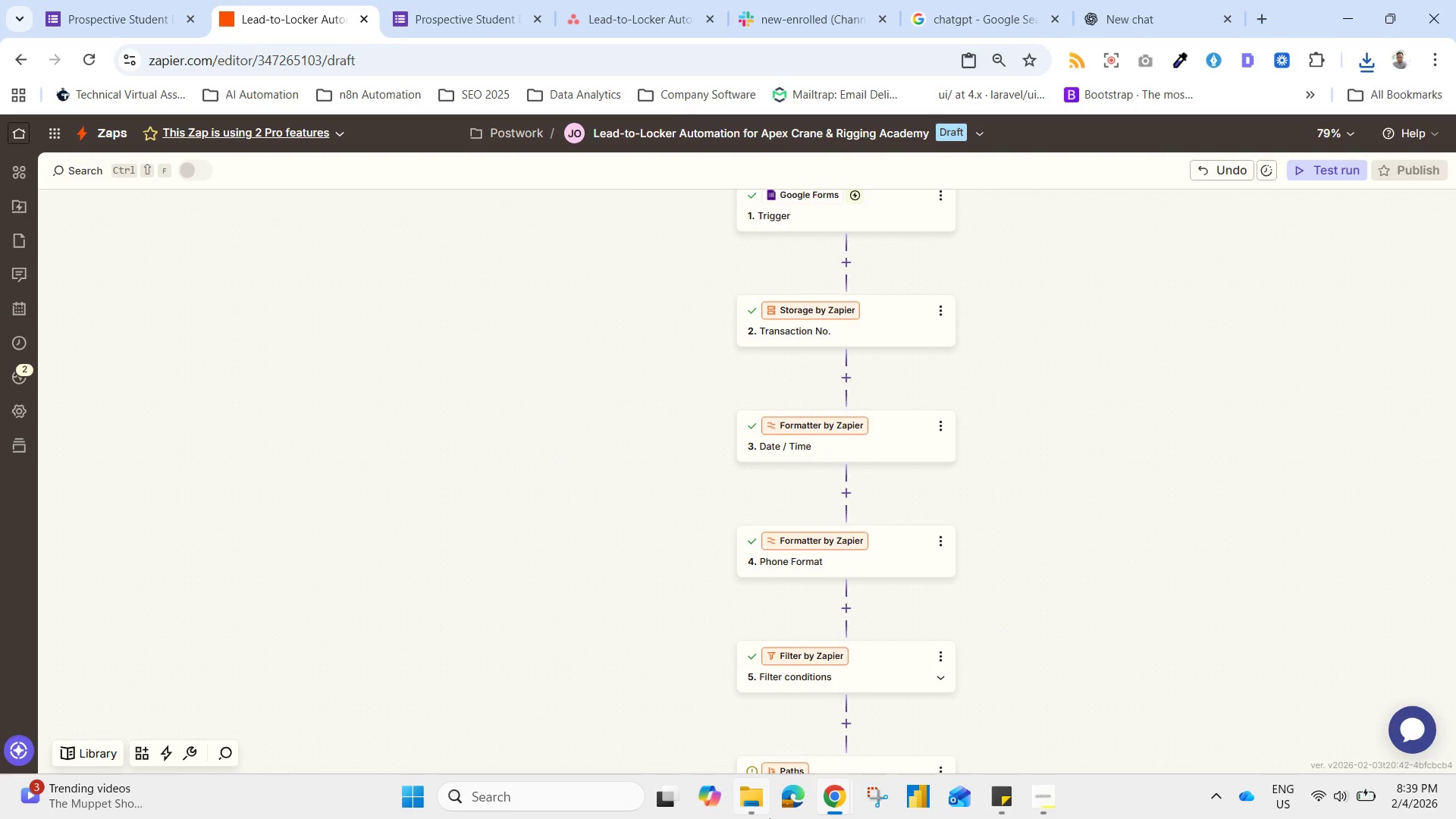 
left_click([763, 817])
 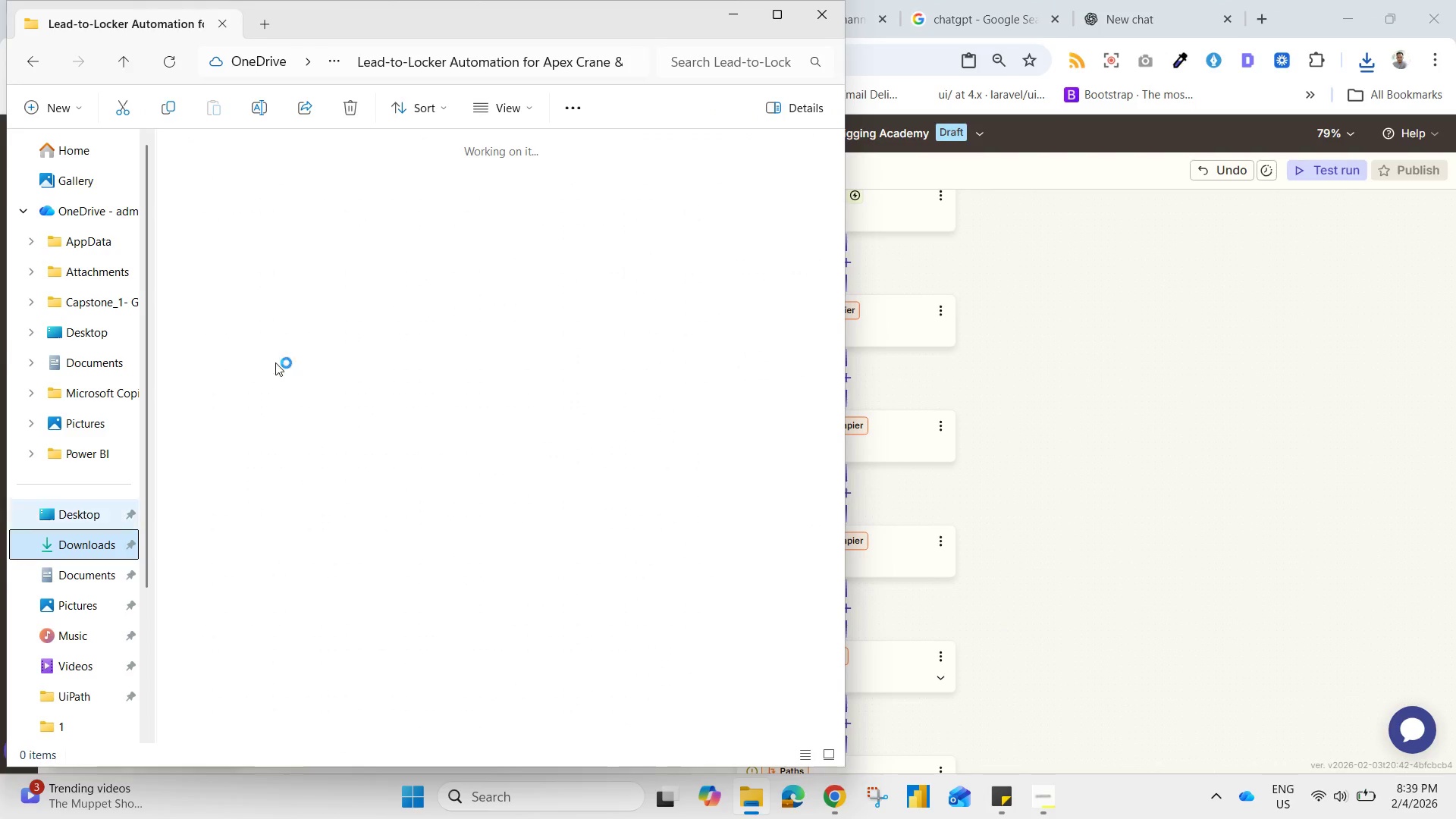 
left_click([225, 212])
 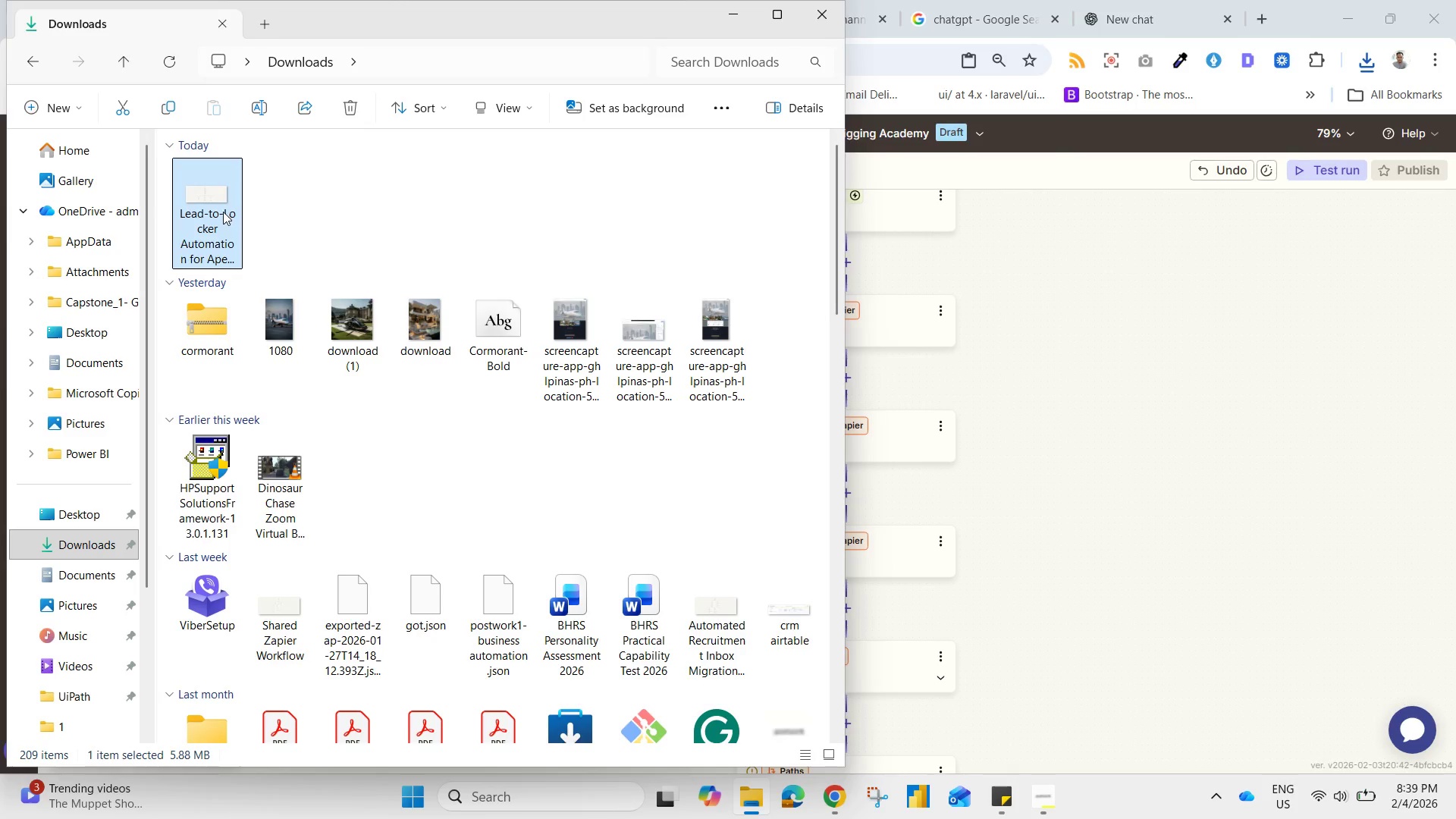 
right_click([219, 212])
 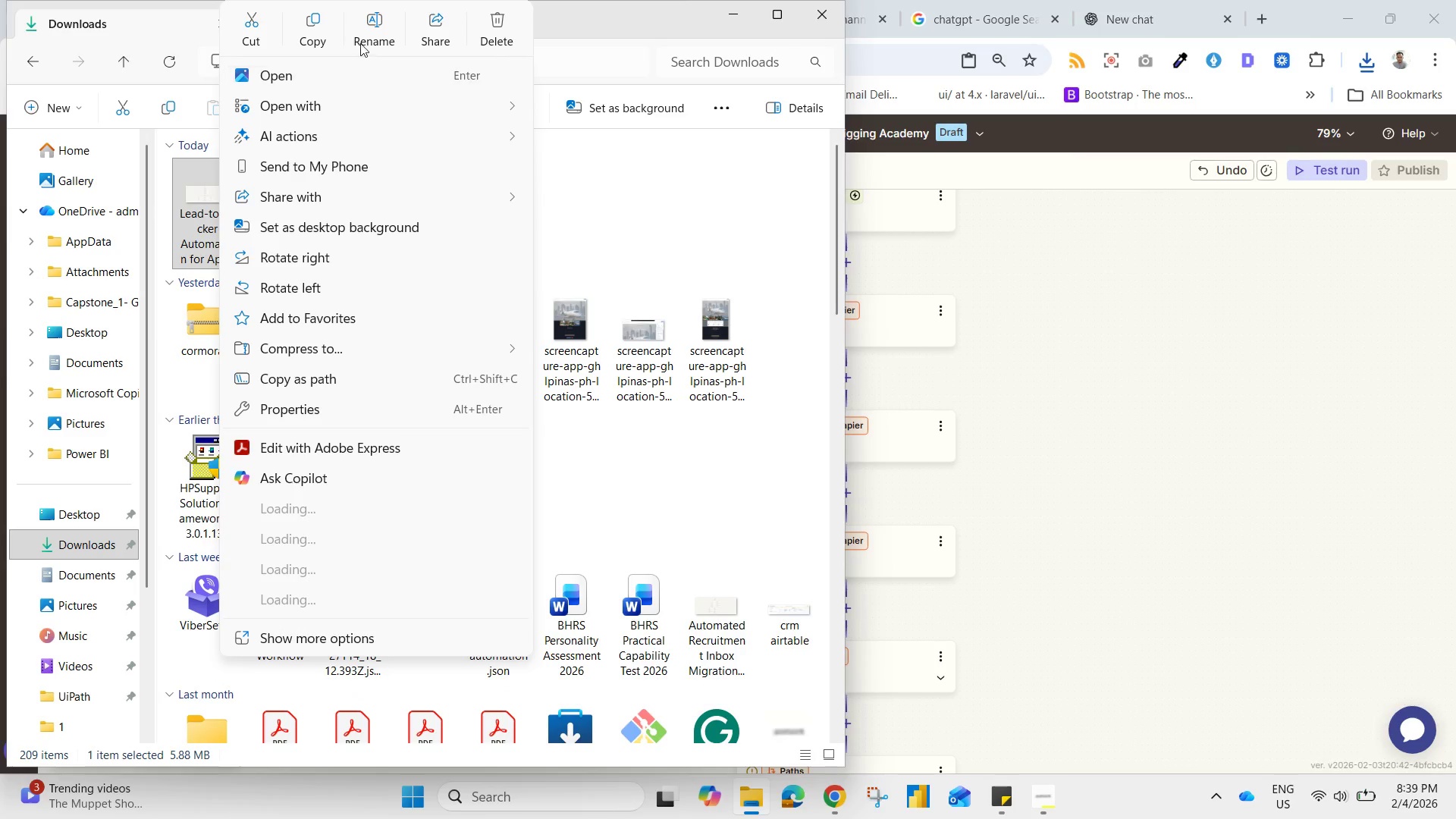 
left_click([373, 39])
 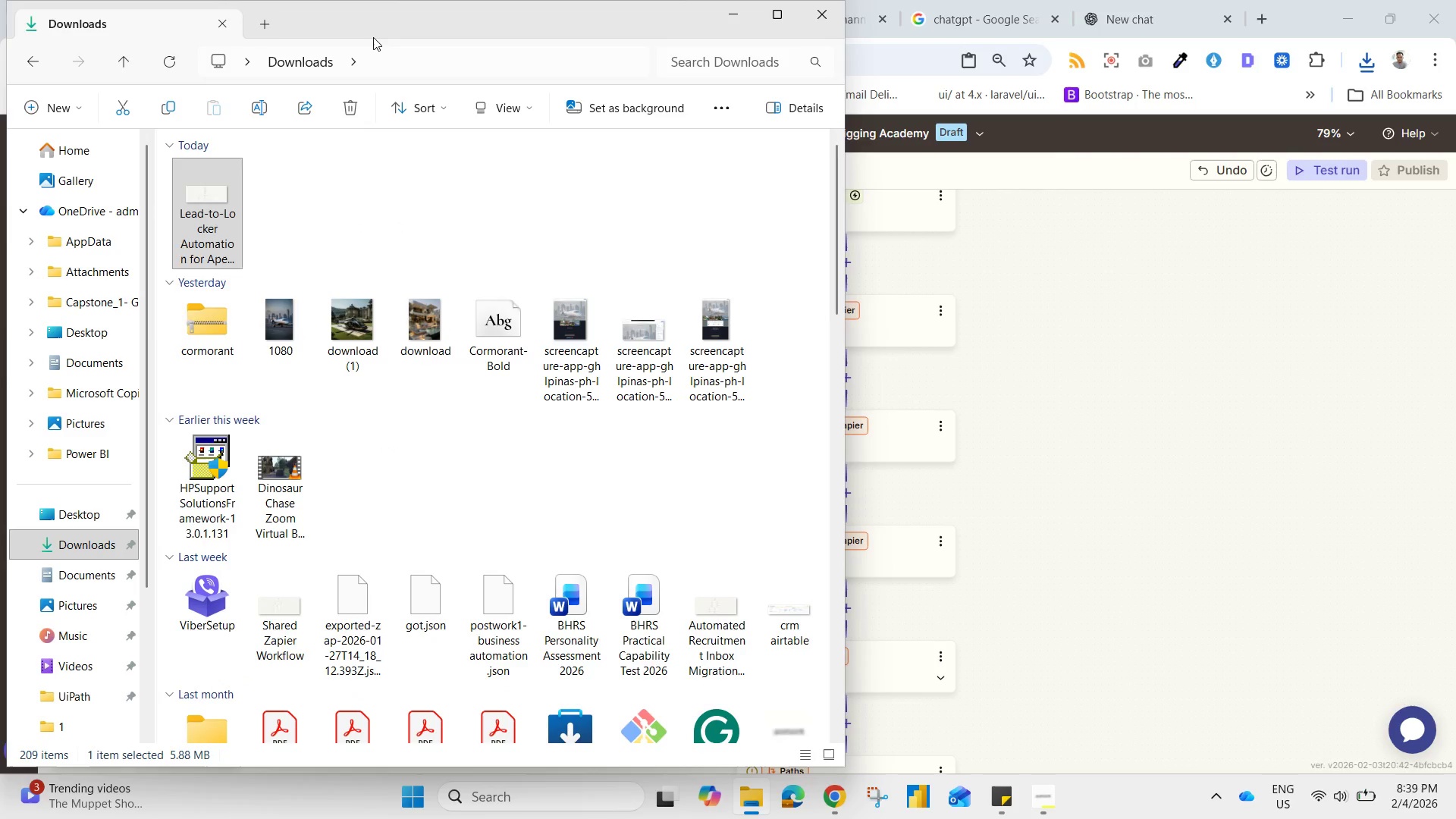 
type(Workzapier wro)
key(Backspace)
key(Backspace)
type(orkflow)
 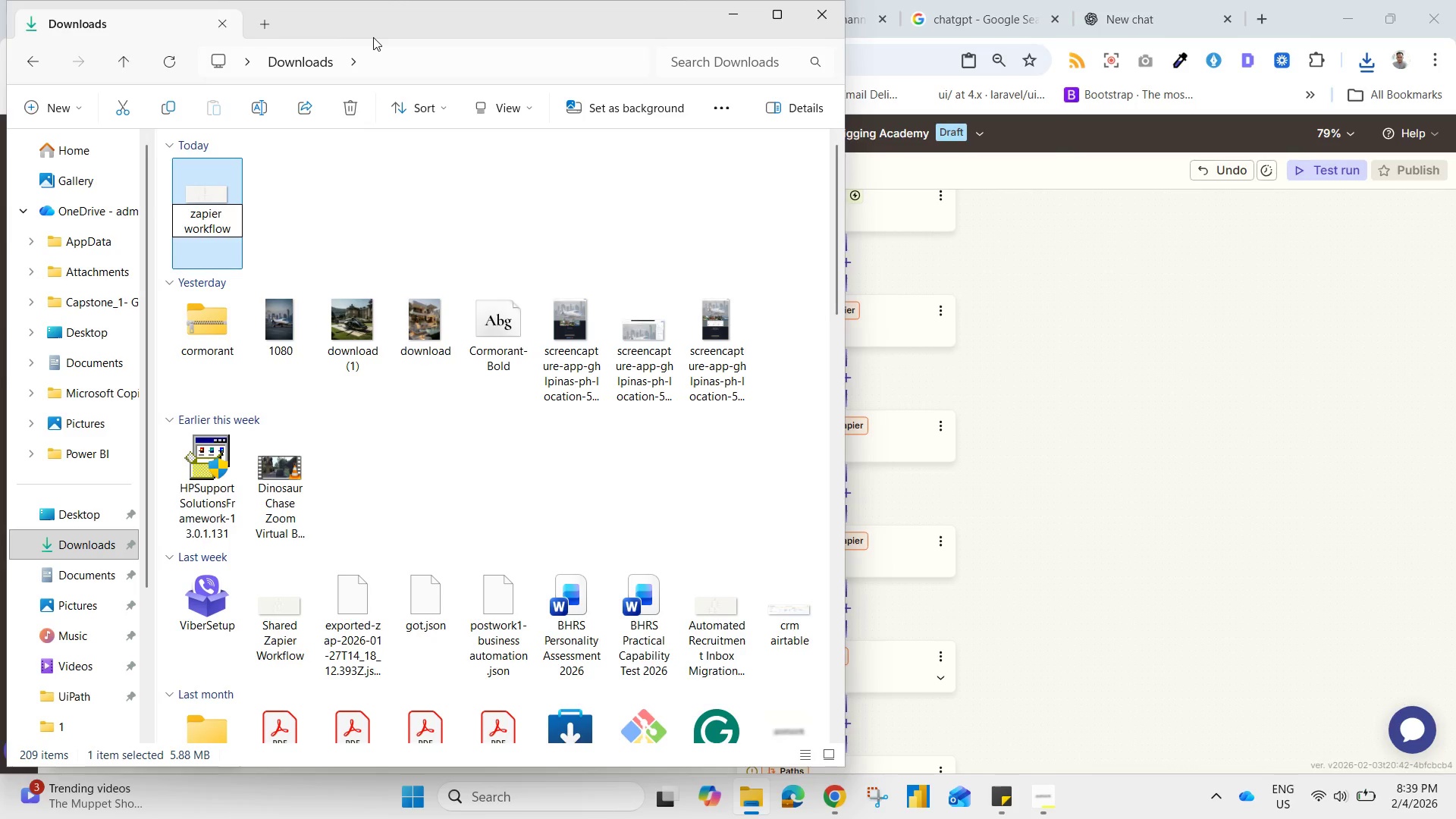 
key(Enter)
 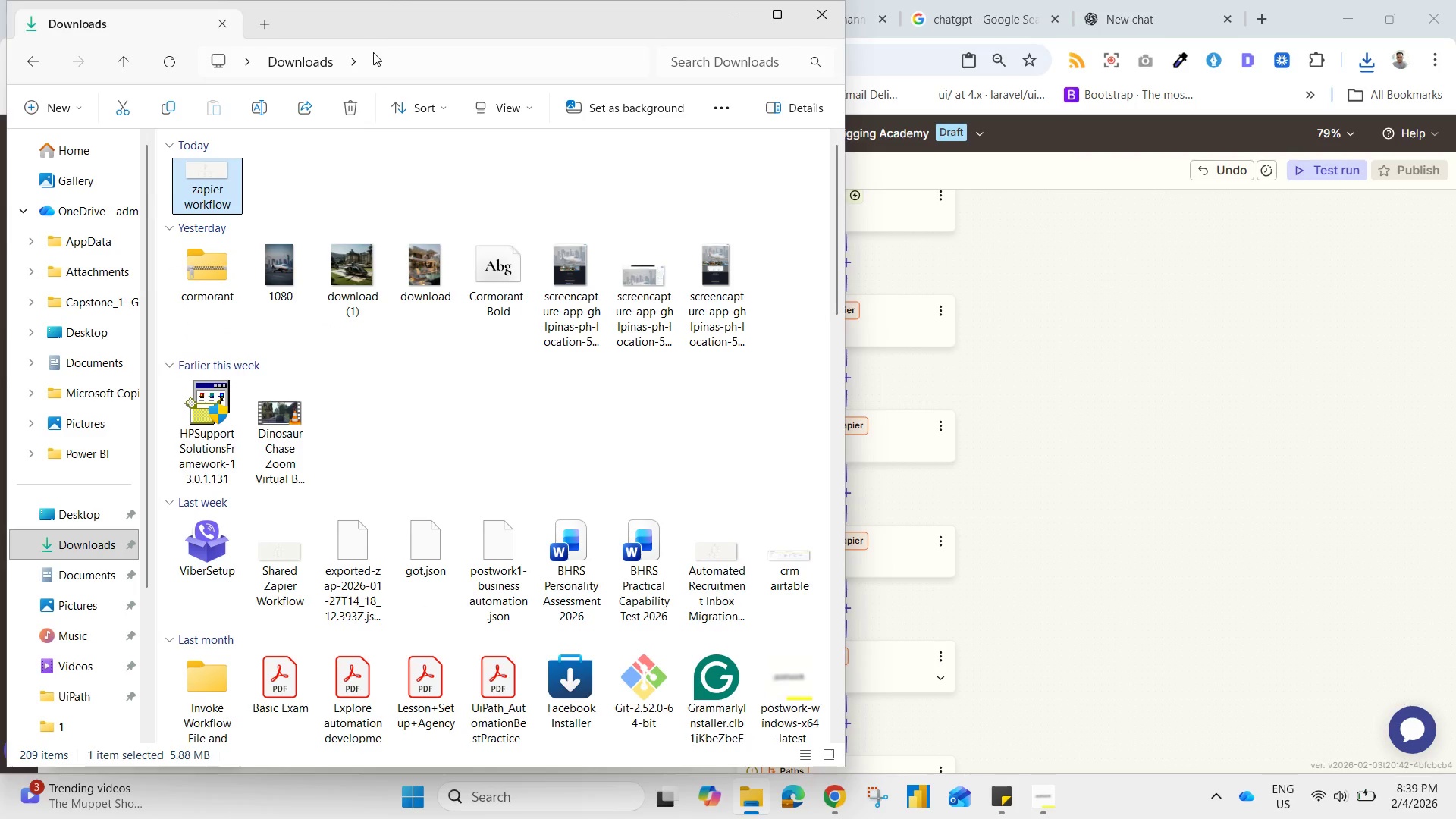 
key(Control+X)
 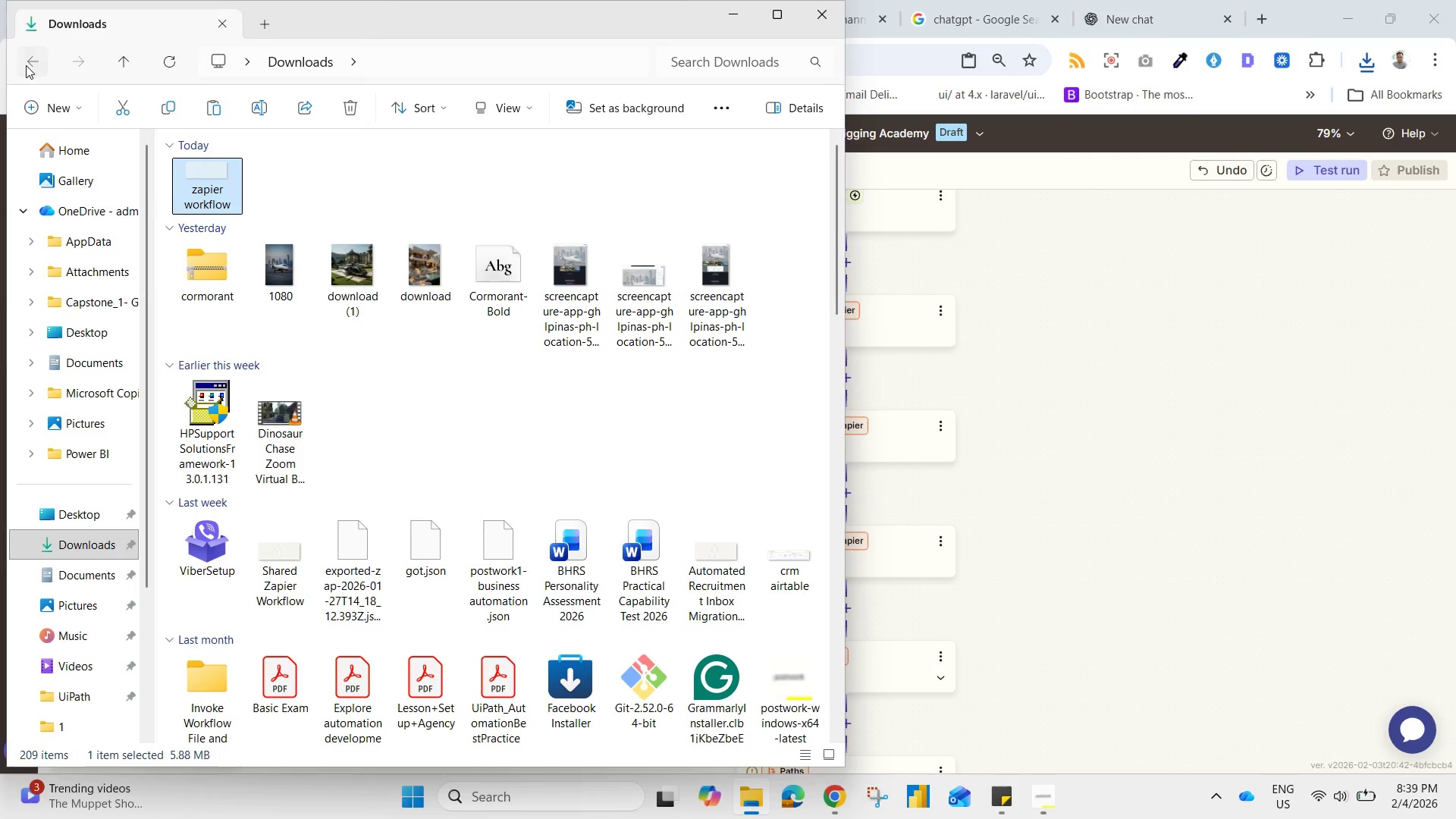 
left_click([367, 376])
 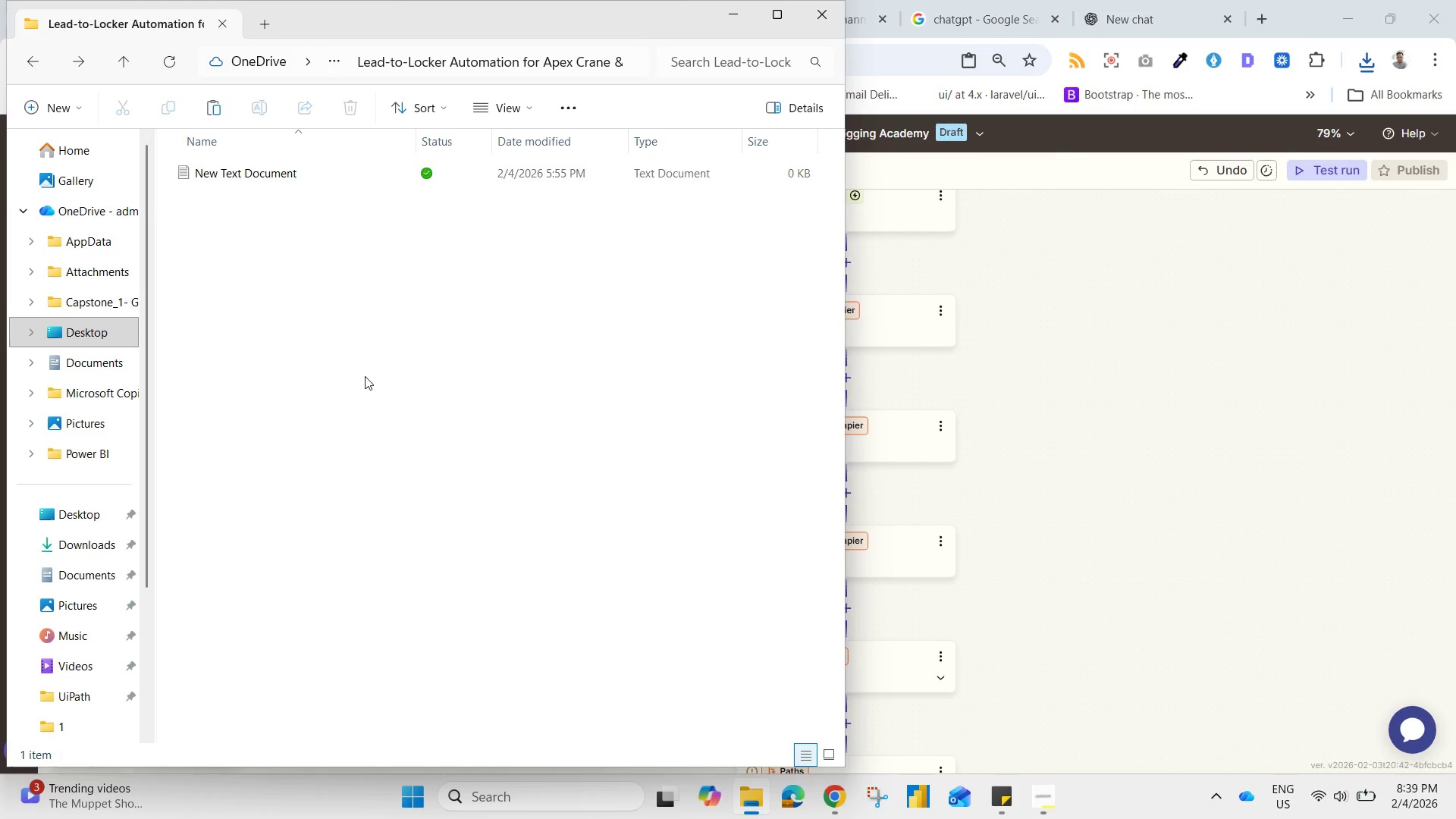 
key(Control+V)
 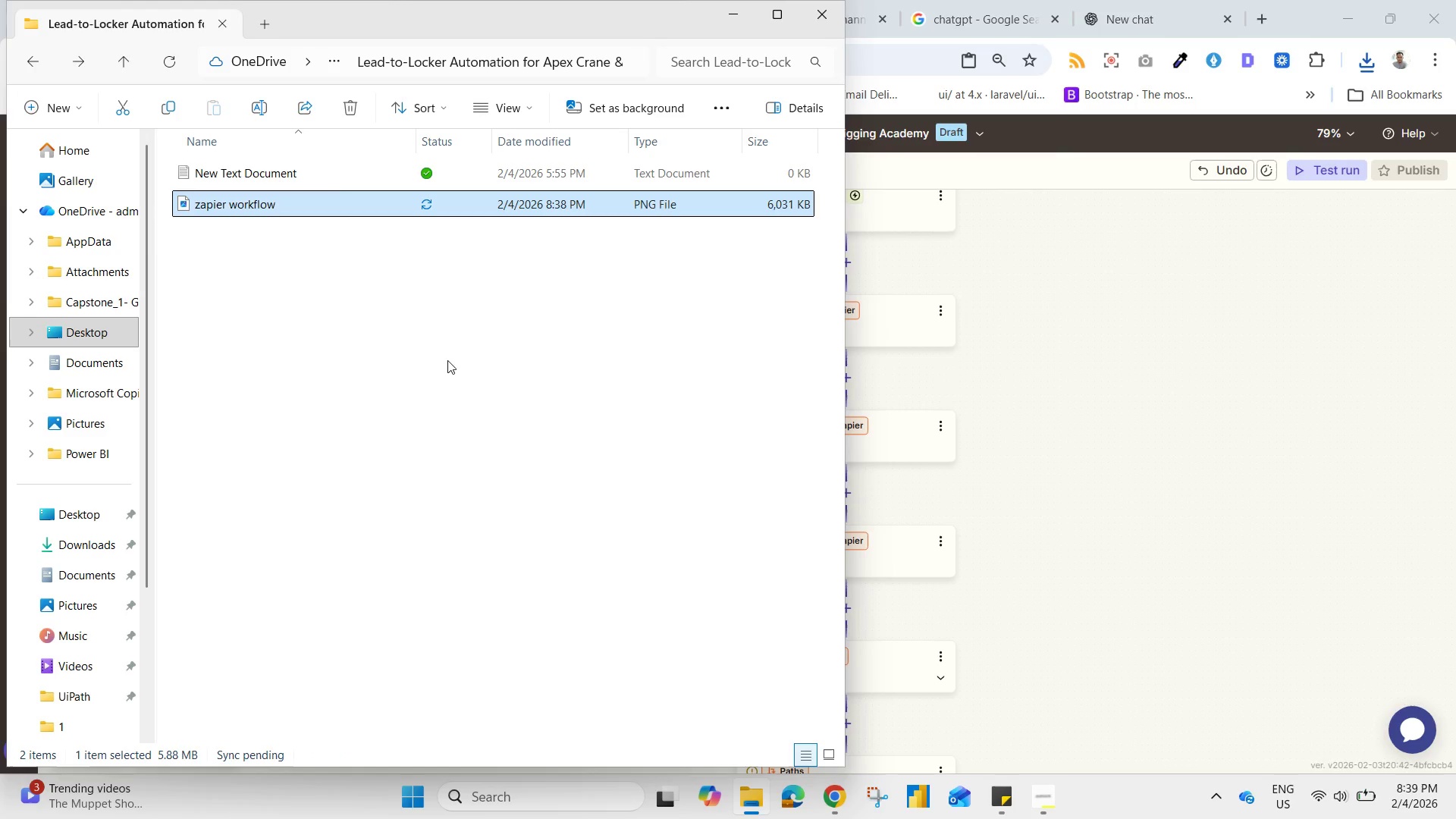 
left_click([1153, 392])
 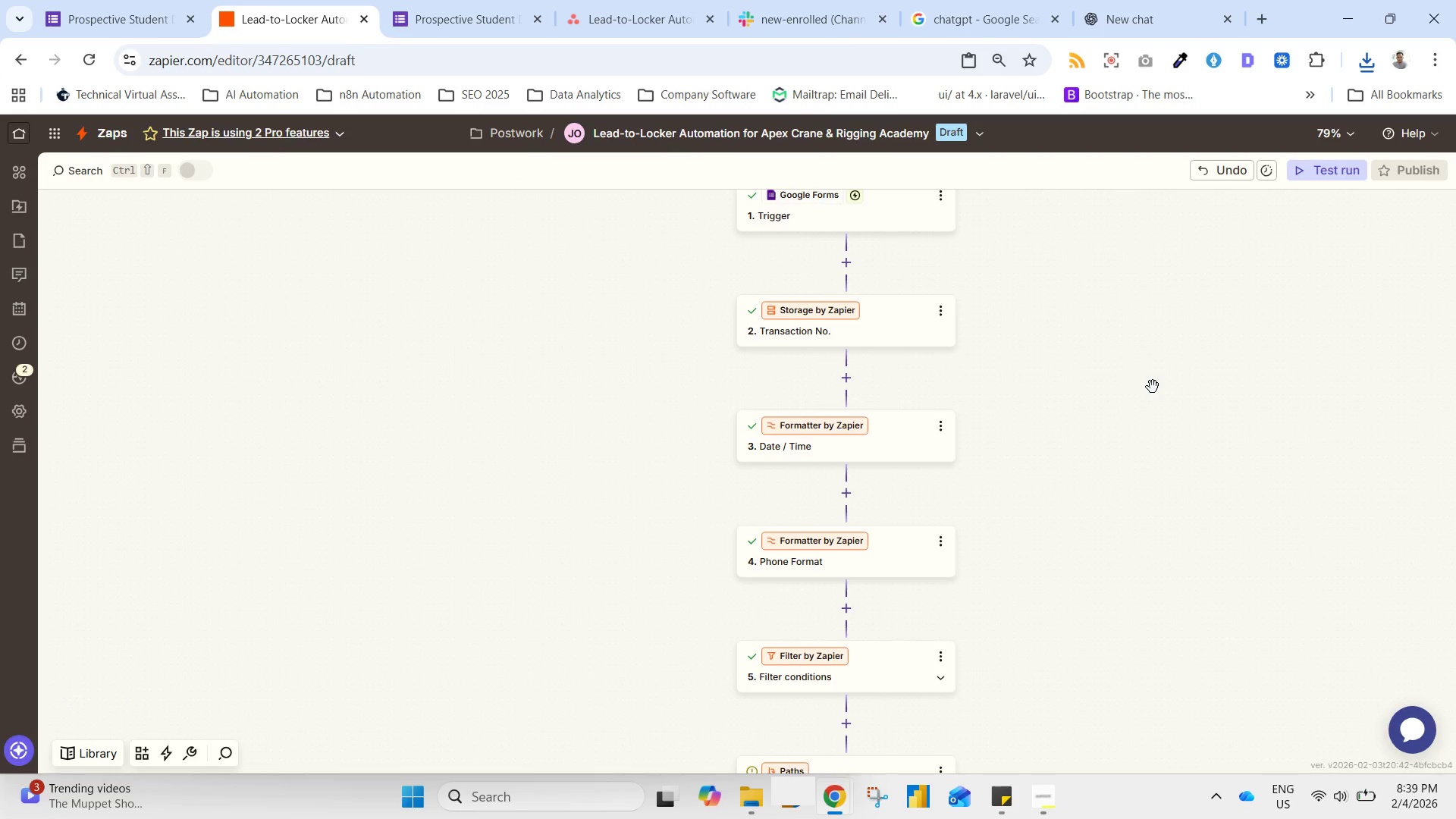 
wait(13.94)
 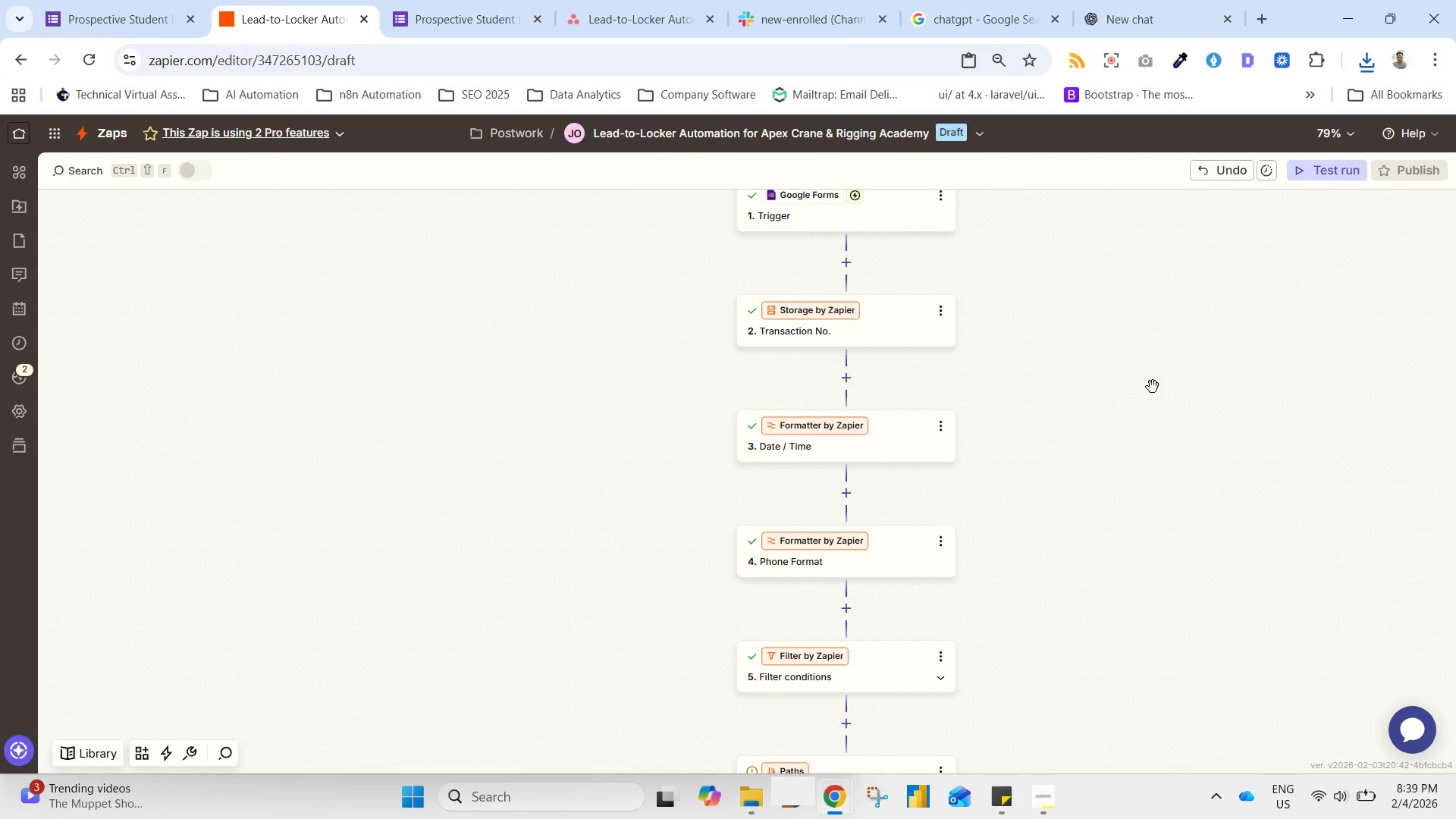 
left_click([1041, 818])